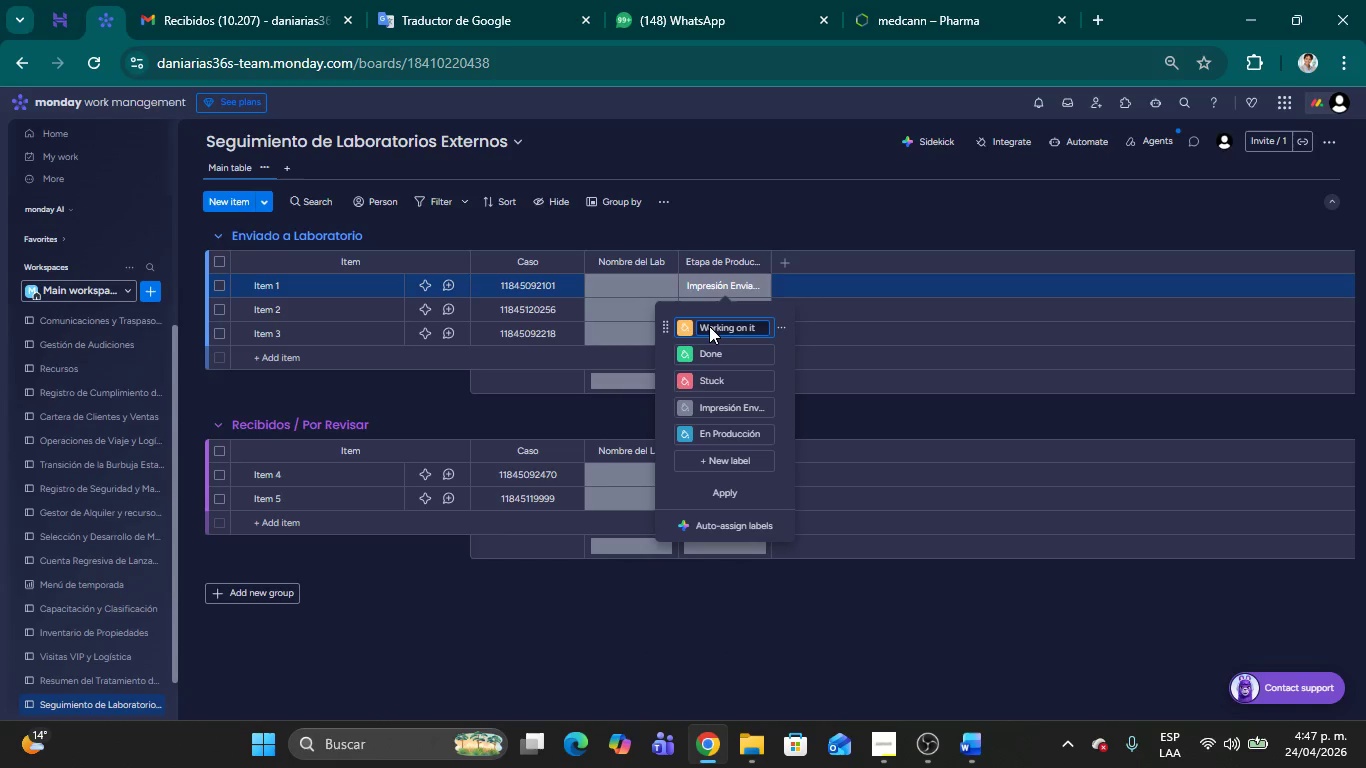 
hold_key(key=Backspace, duration=1.34)
 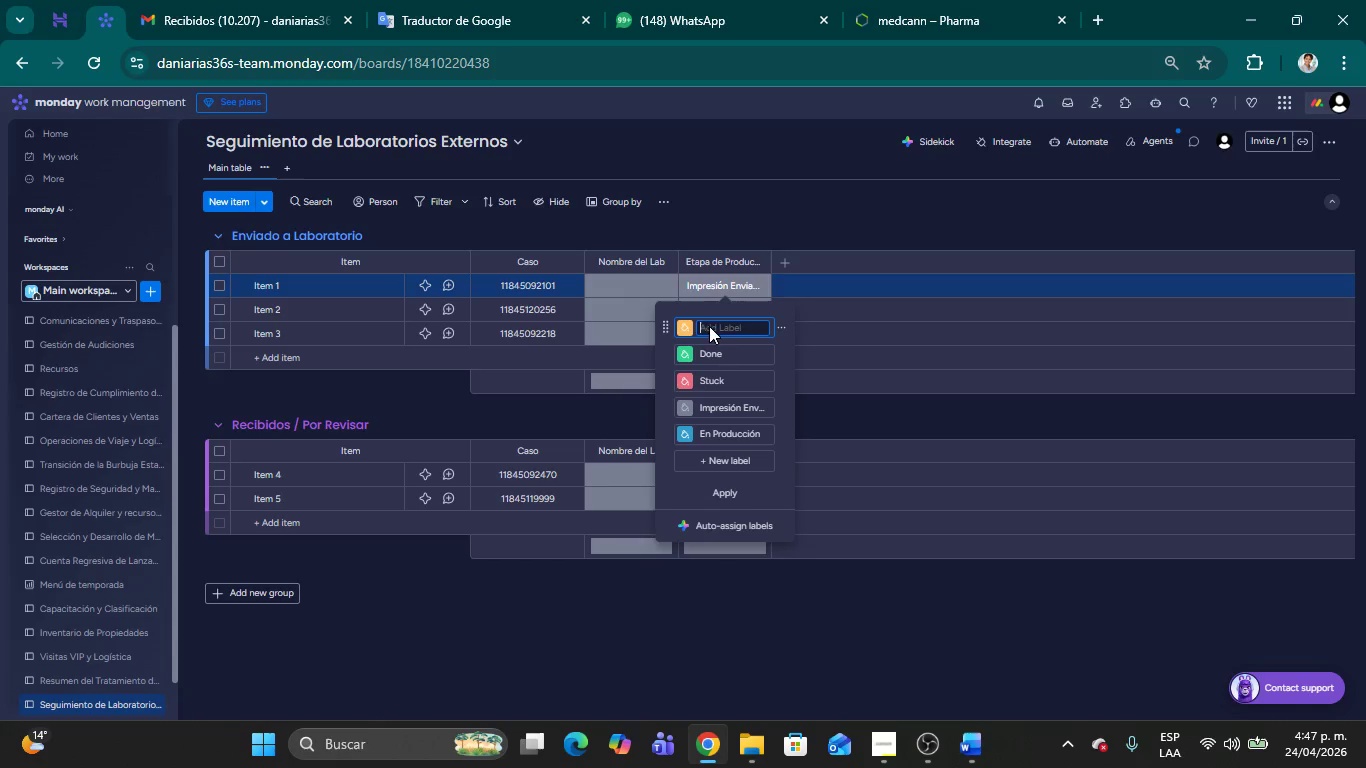 
type(Enviada)
 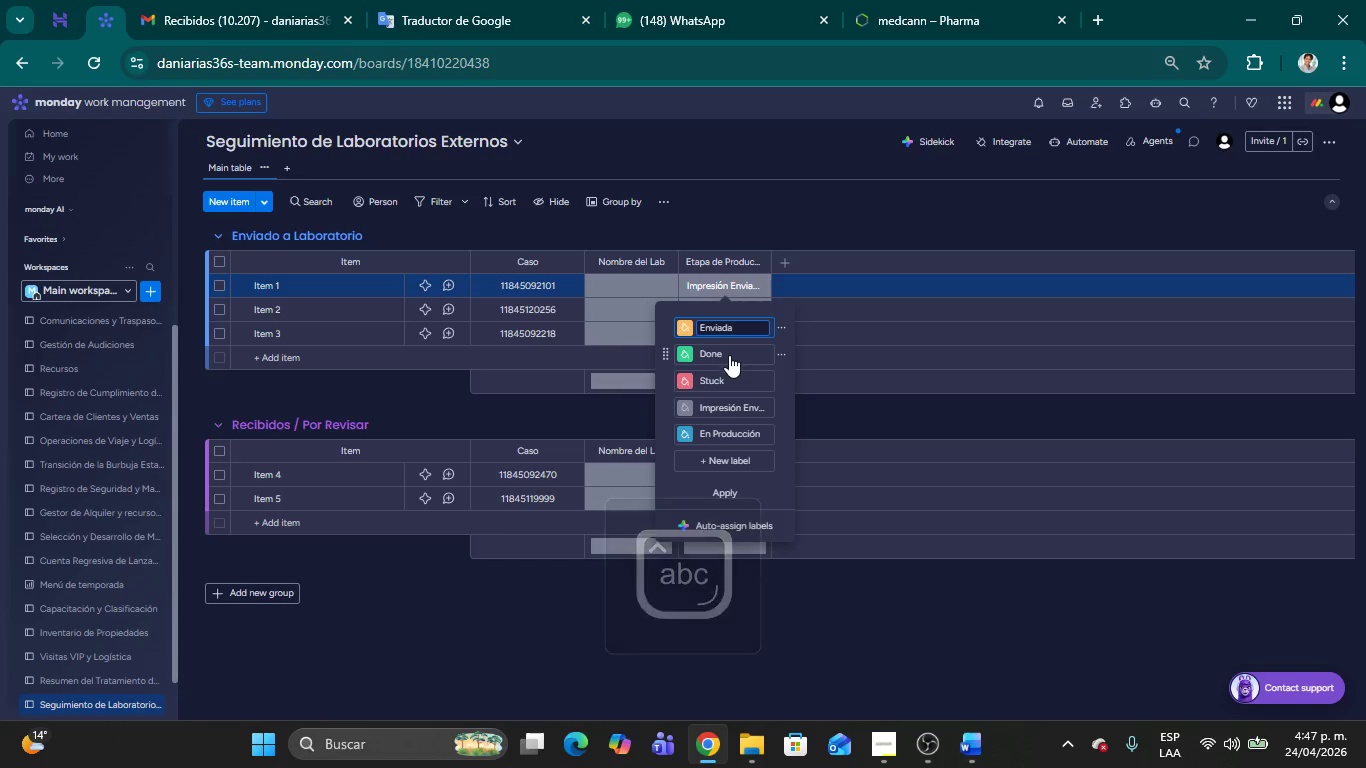 
left_click([705, 352])
 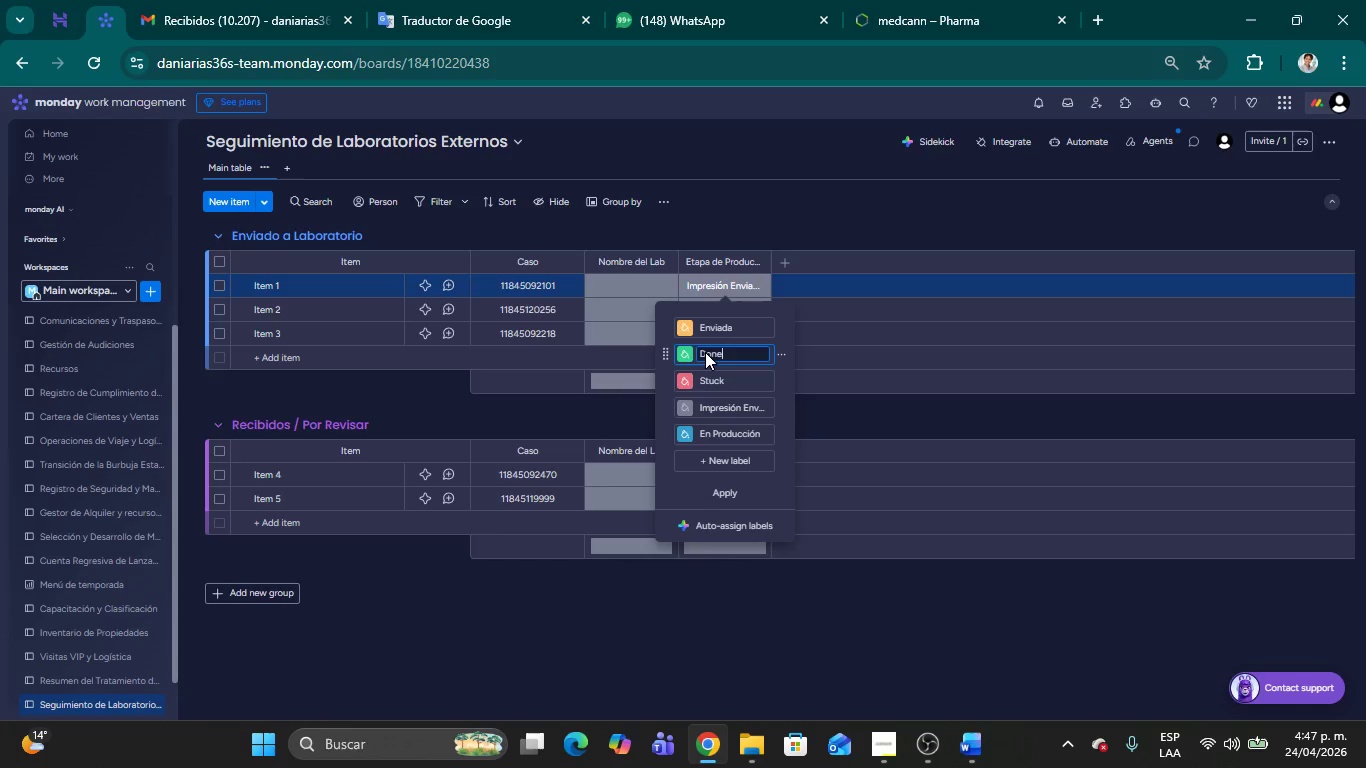 
hold_key(key=Backspace, duration=1.05)
 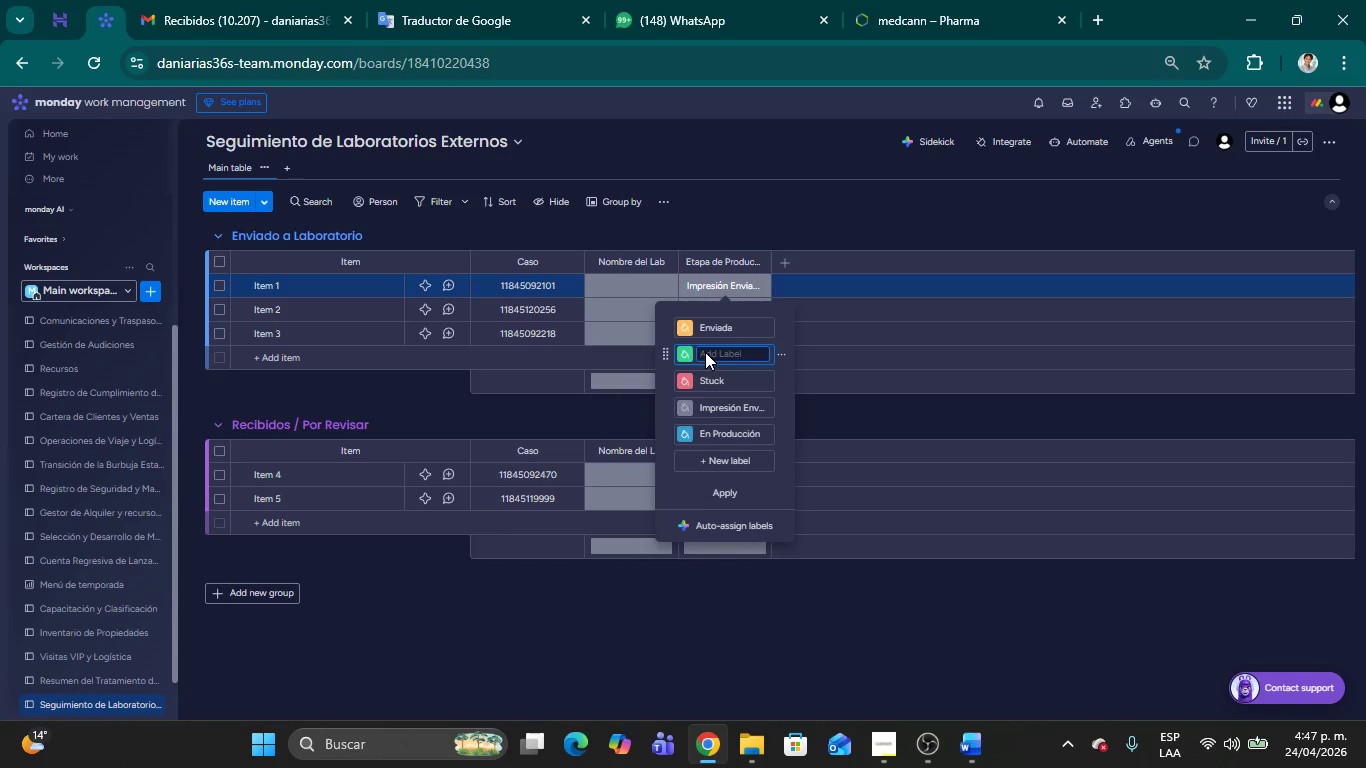 
type(Recibida en la Oficia)
key(Backspace)
type(na)
 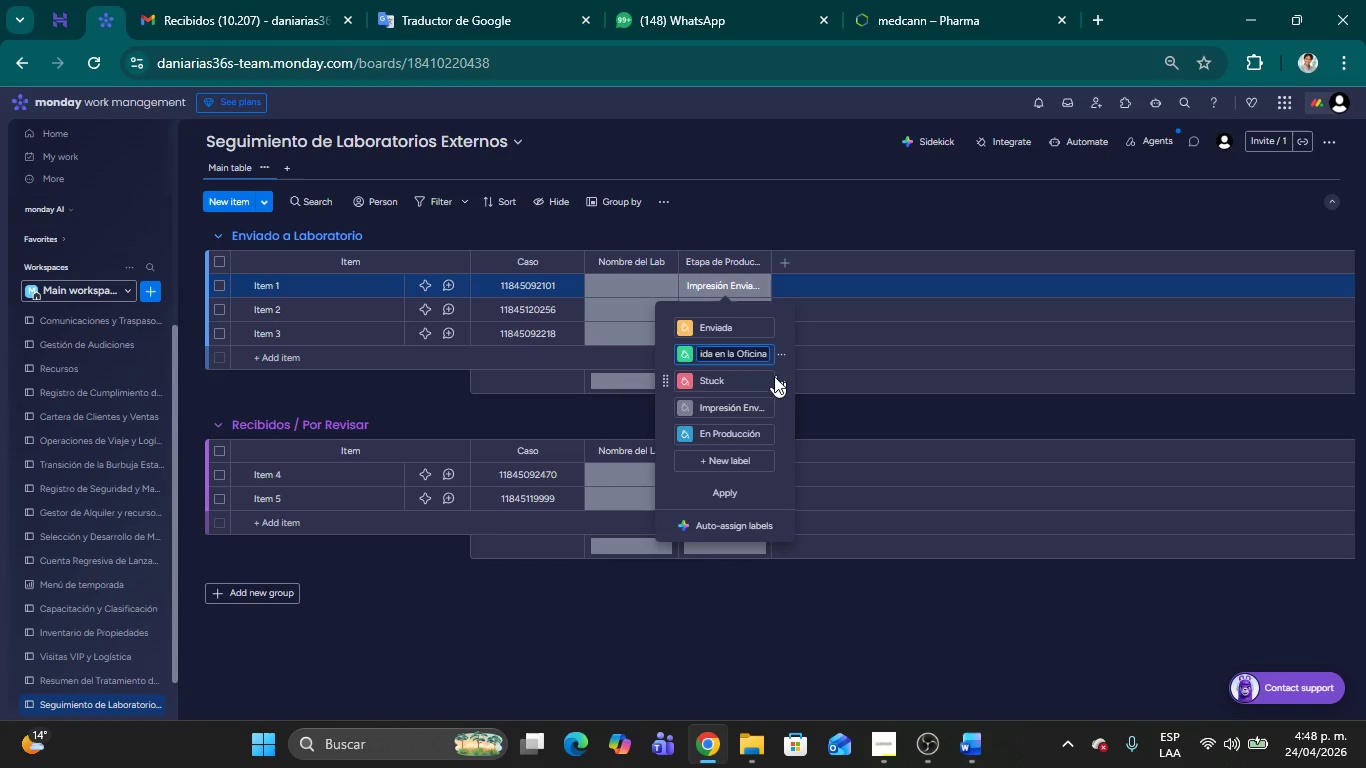 
left_click([780, 384])
 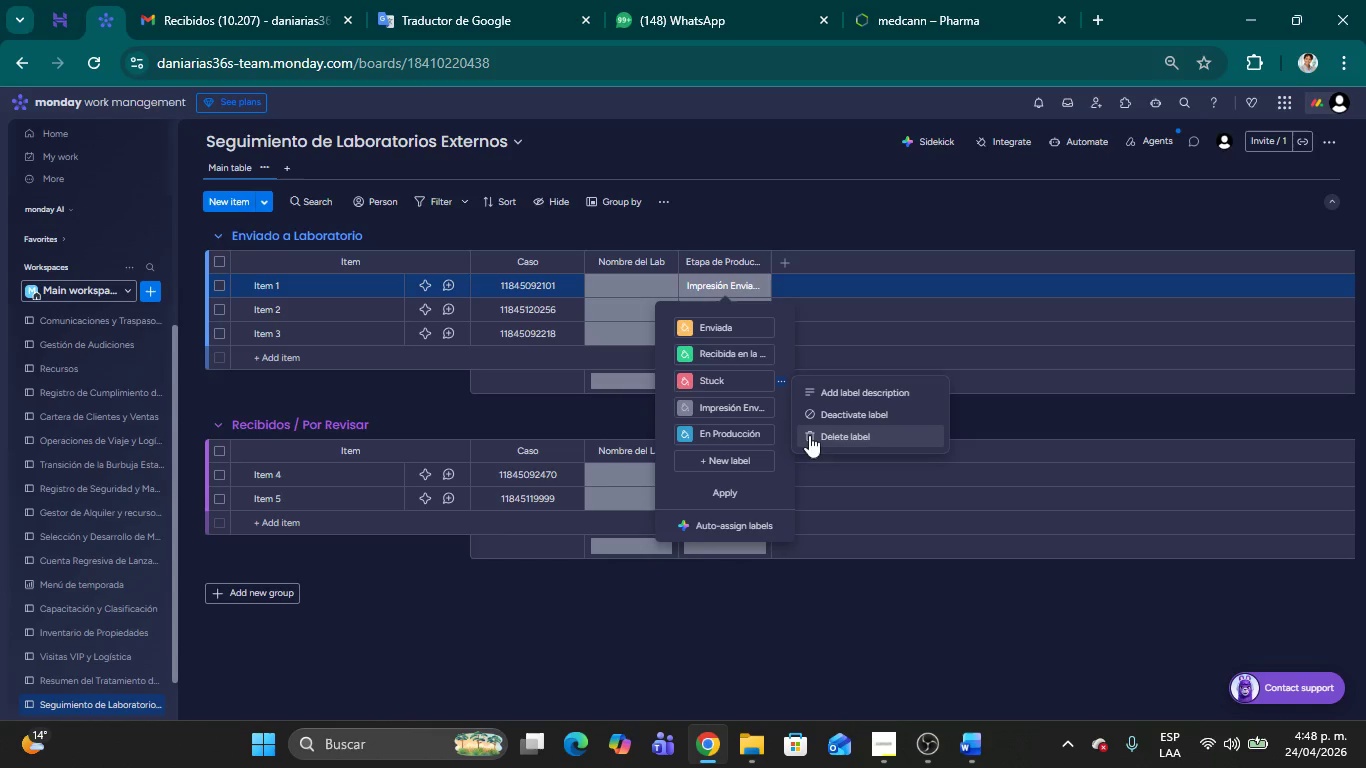 
left_click([810, 433])
 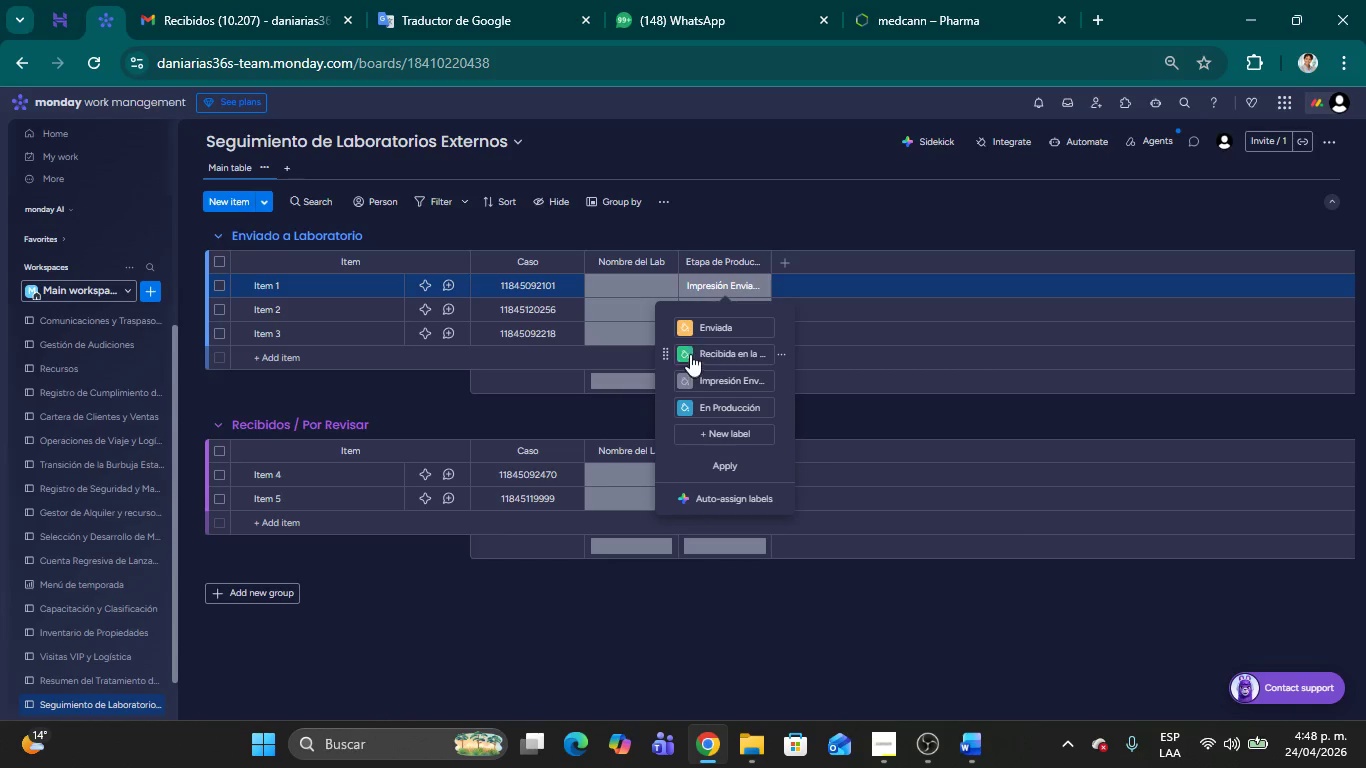 
left_click([689, 353])
 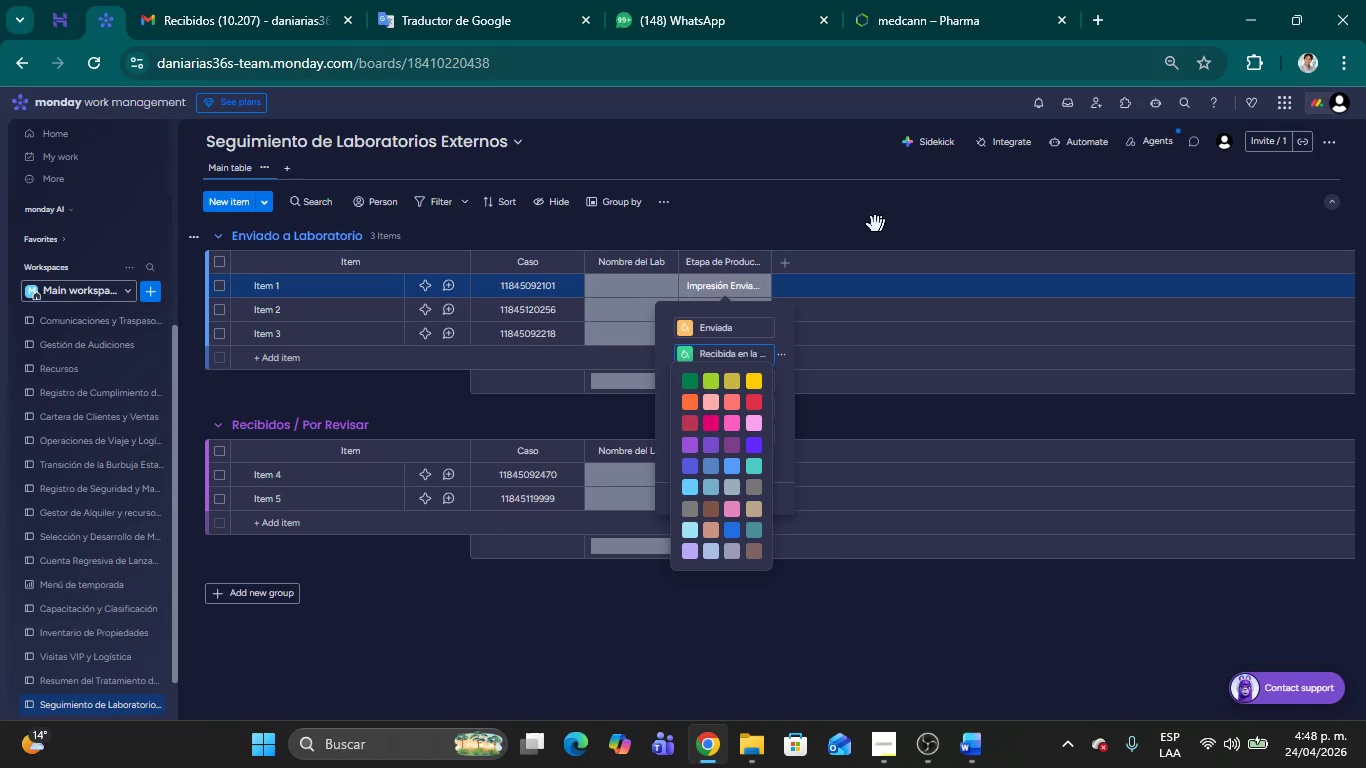 
left_click([780, 493])
 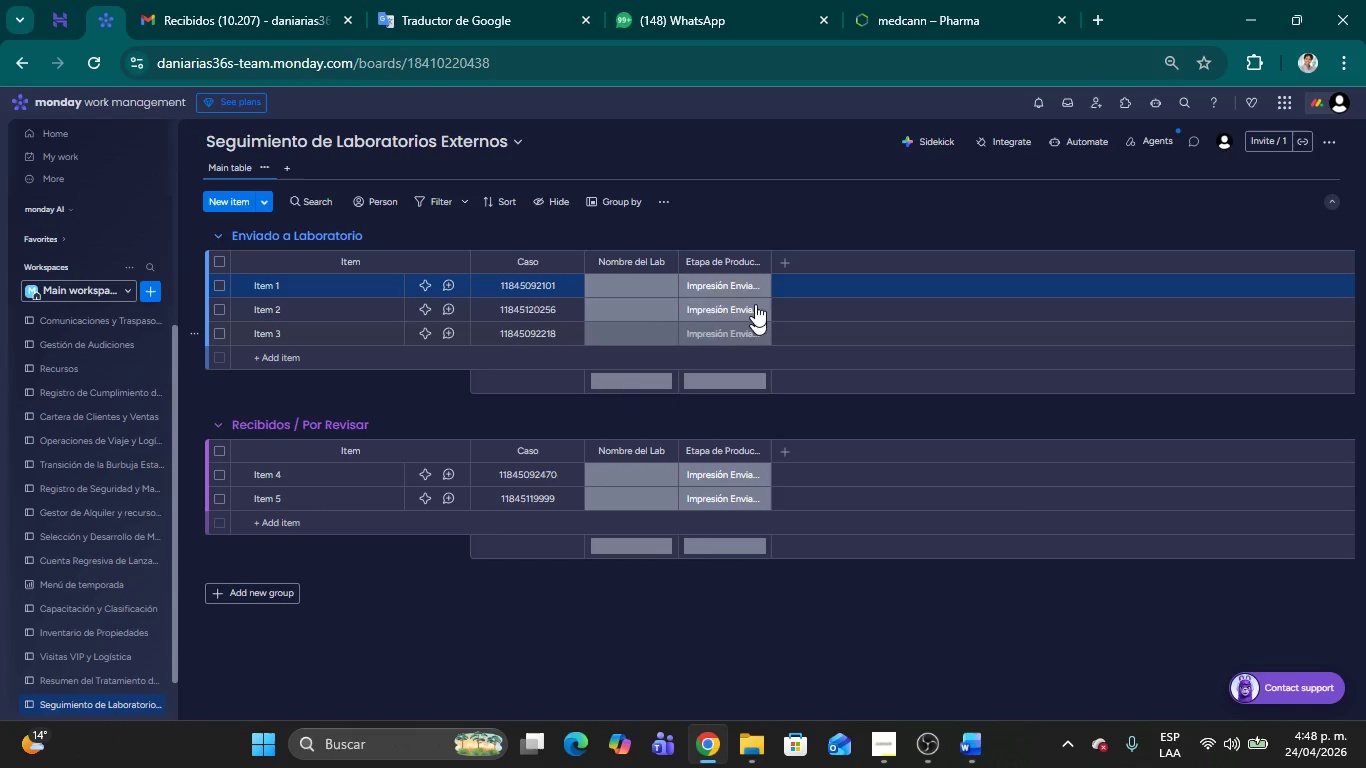 
left_click([733, 281])
 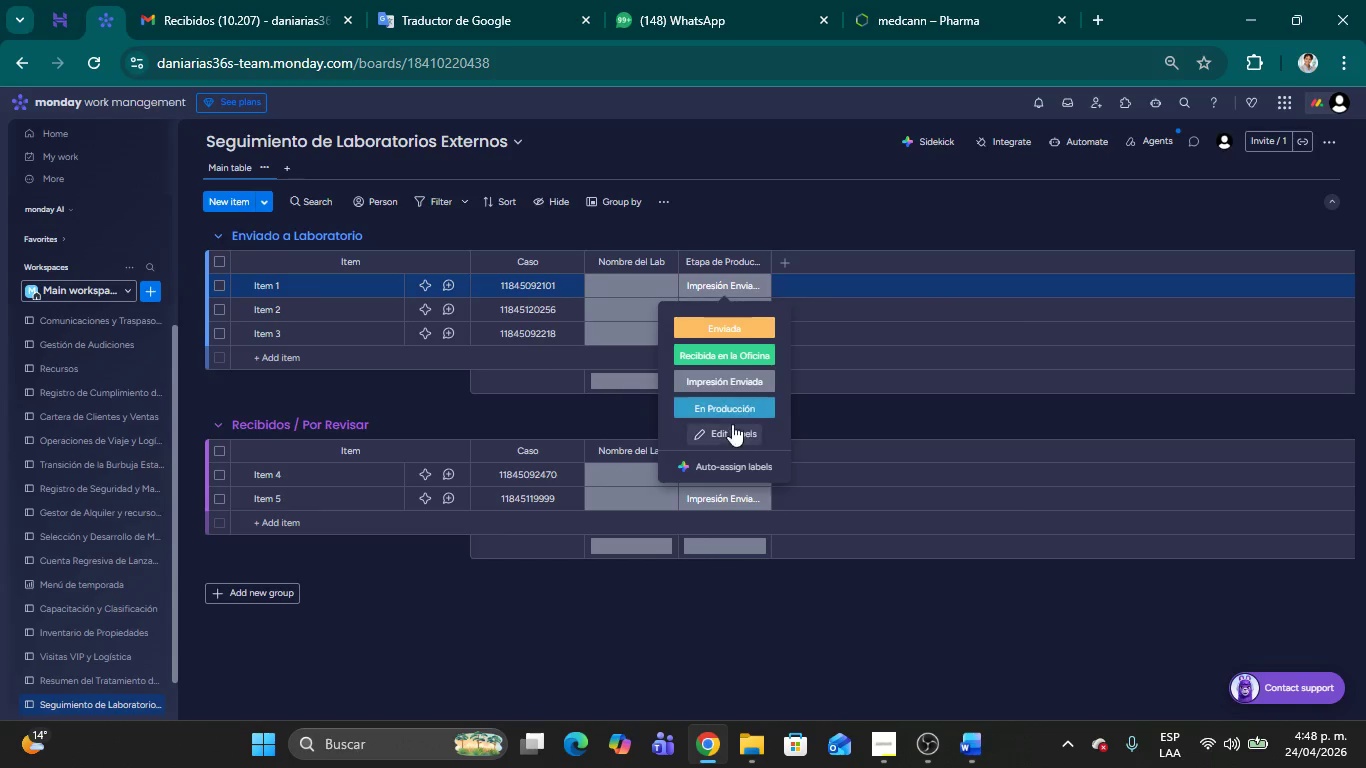 
left_click([726, 428])
 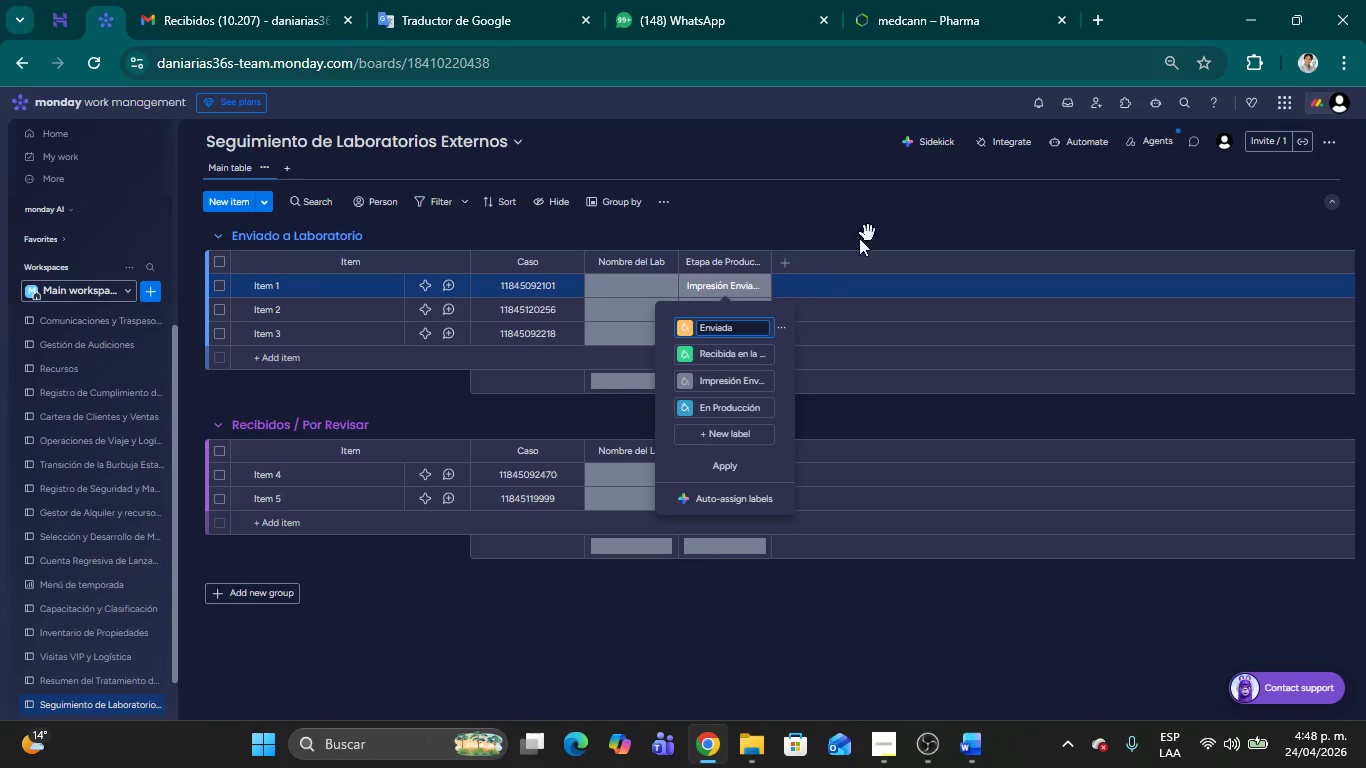 
left_click([913, 204])
 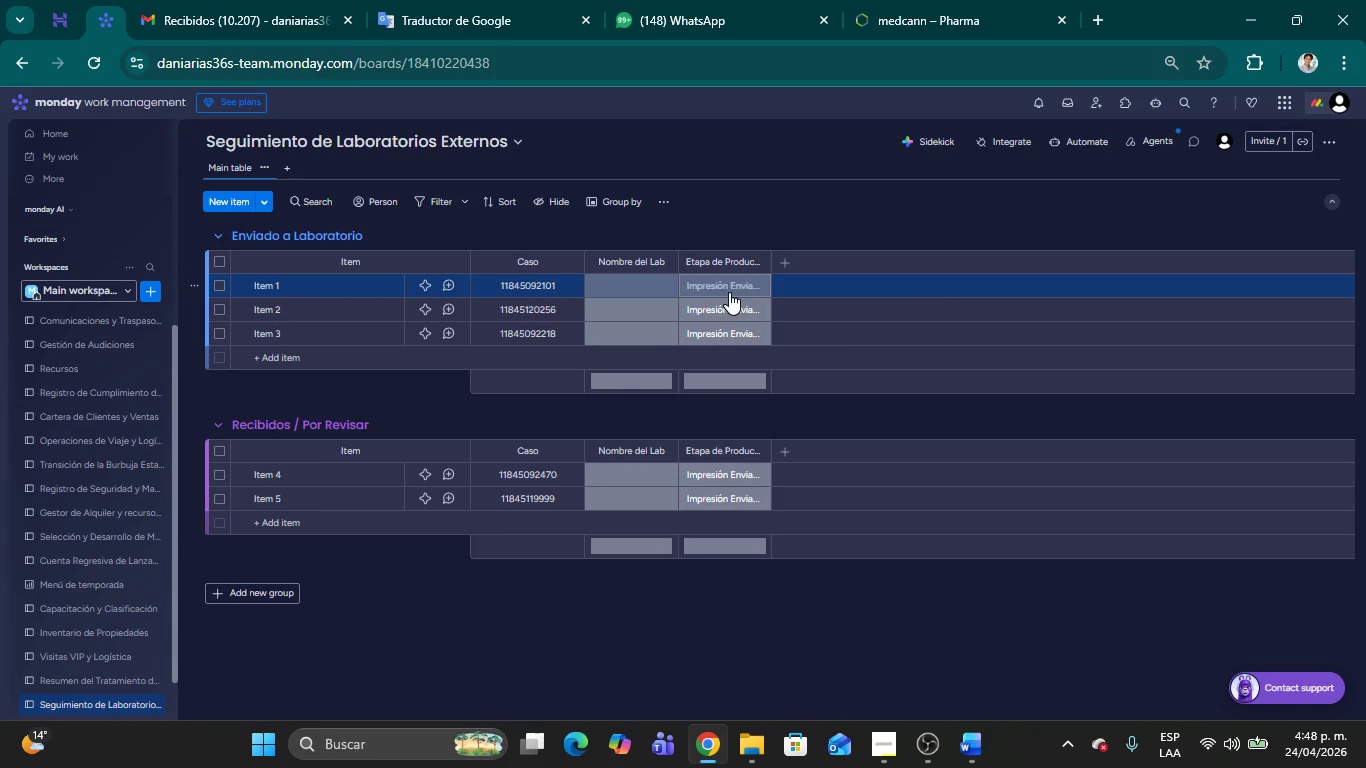 
left_click([729, 292])
 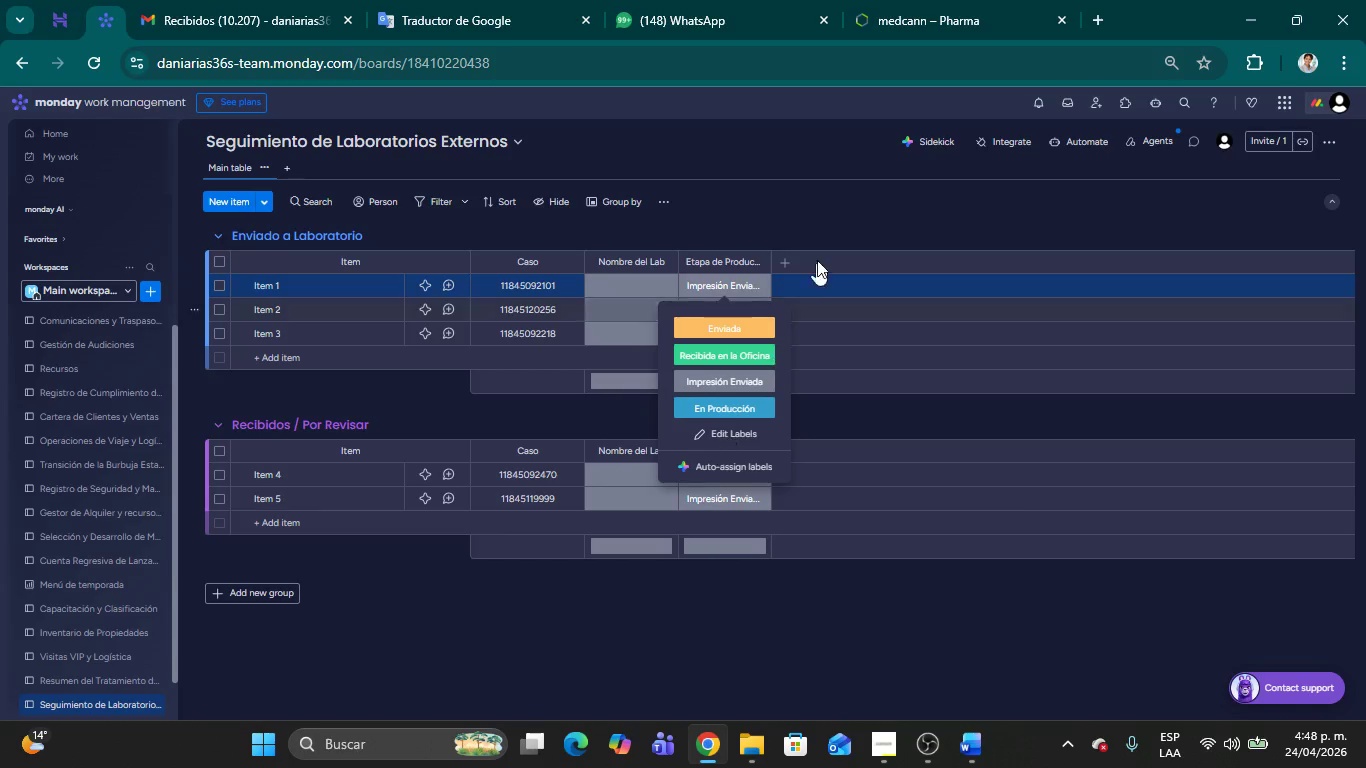 
left_click([843, 222])
 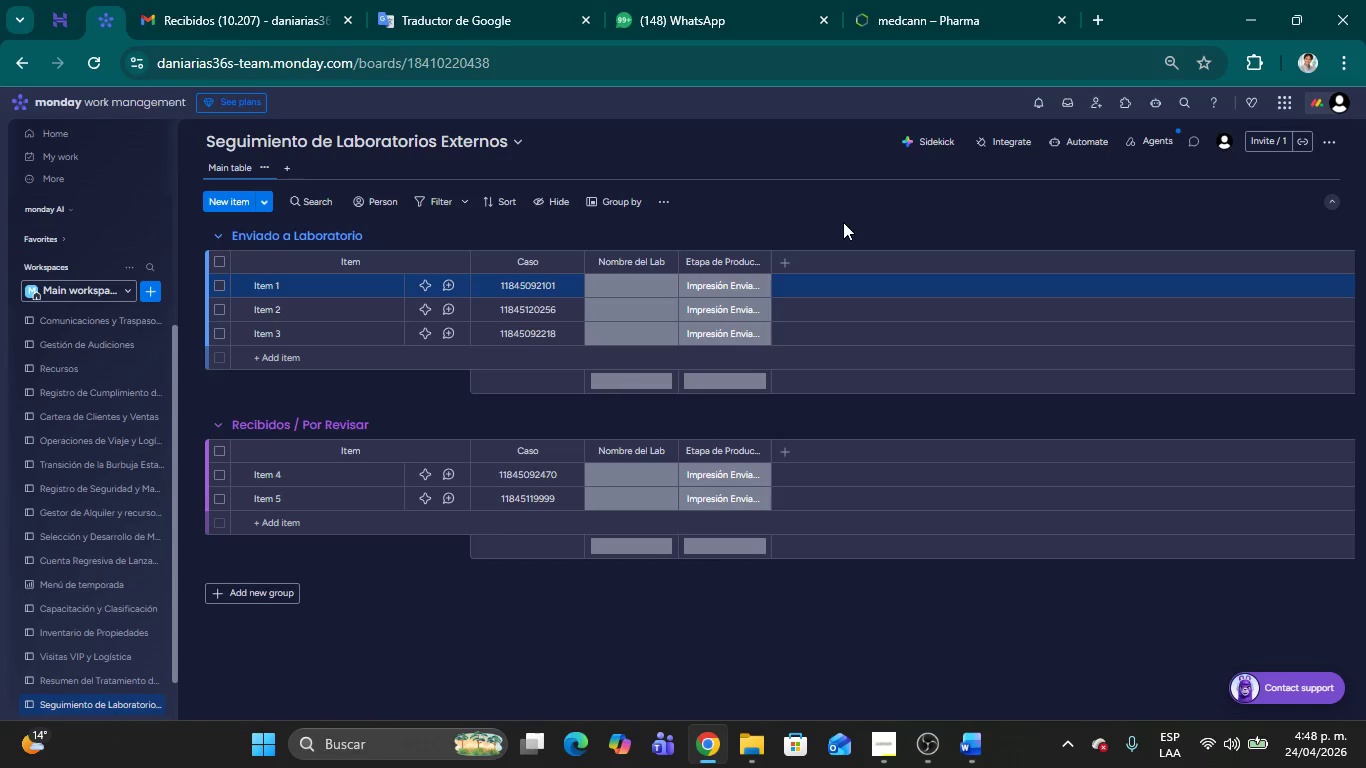 
left_click([784, 265])
 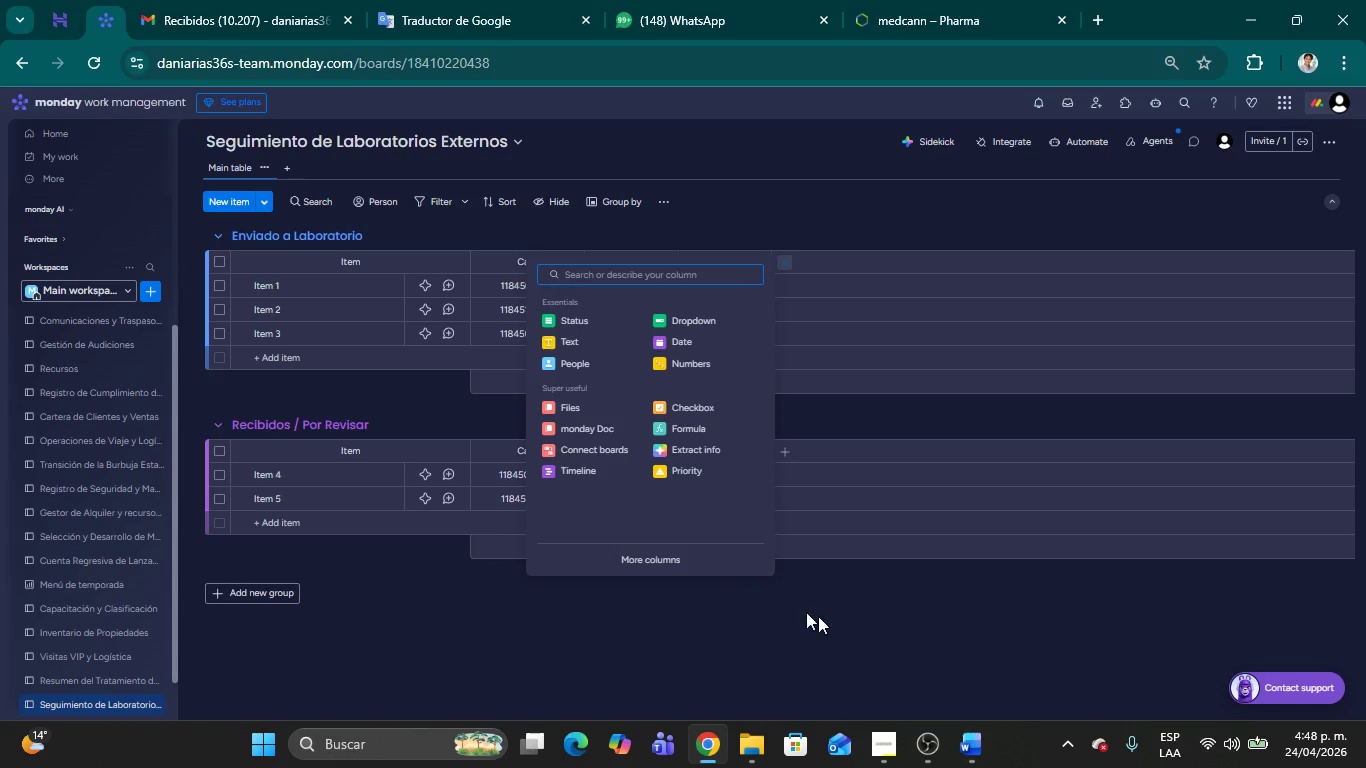 
left_click([840, 622])
 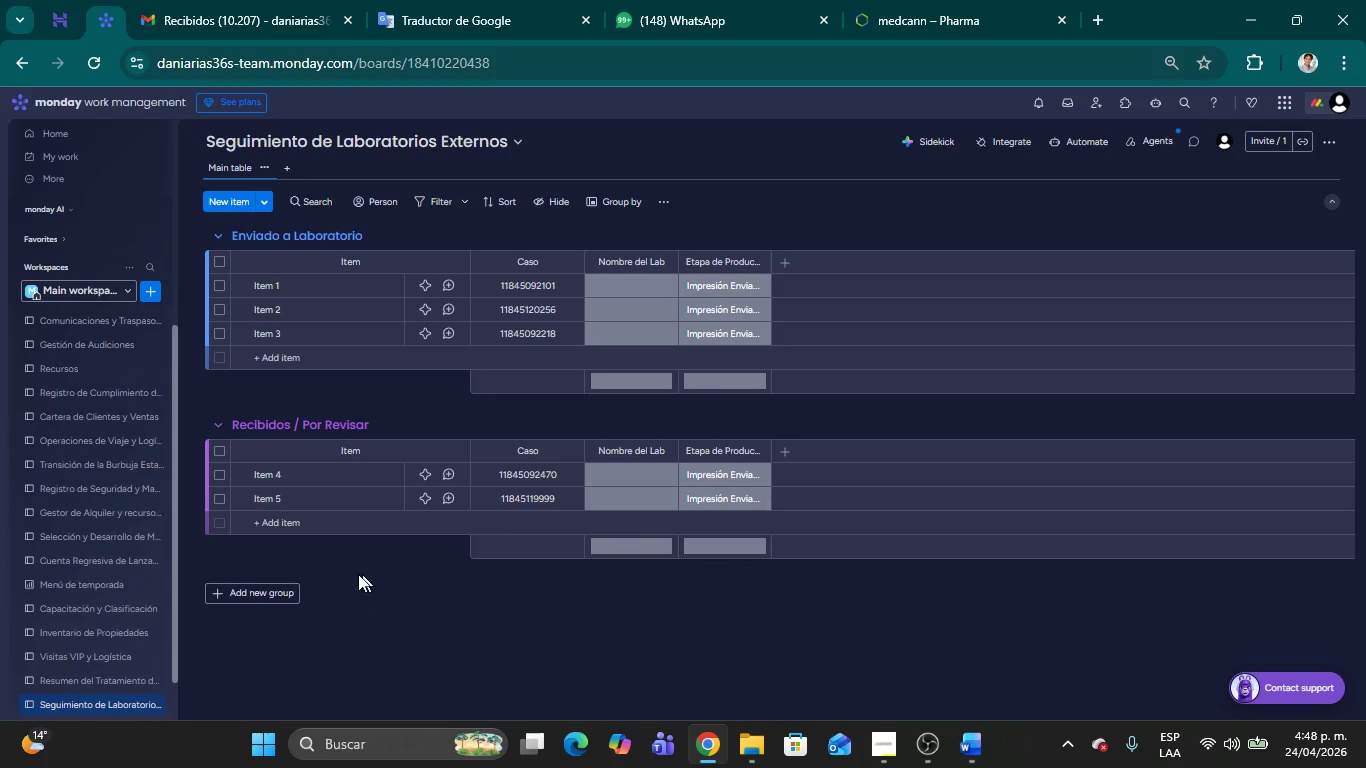 
wait(5.94)
 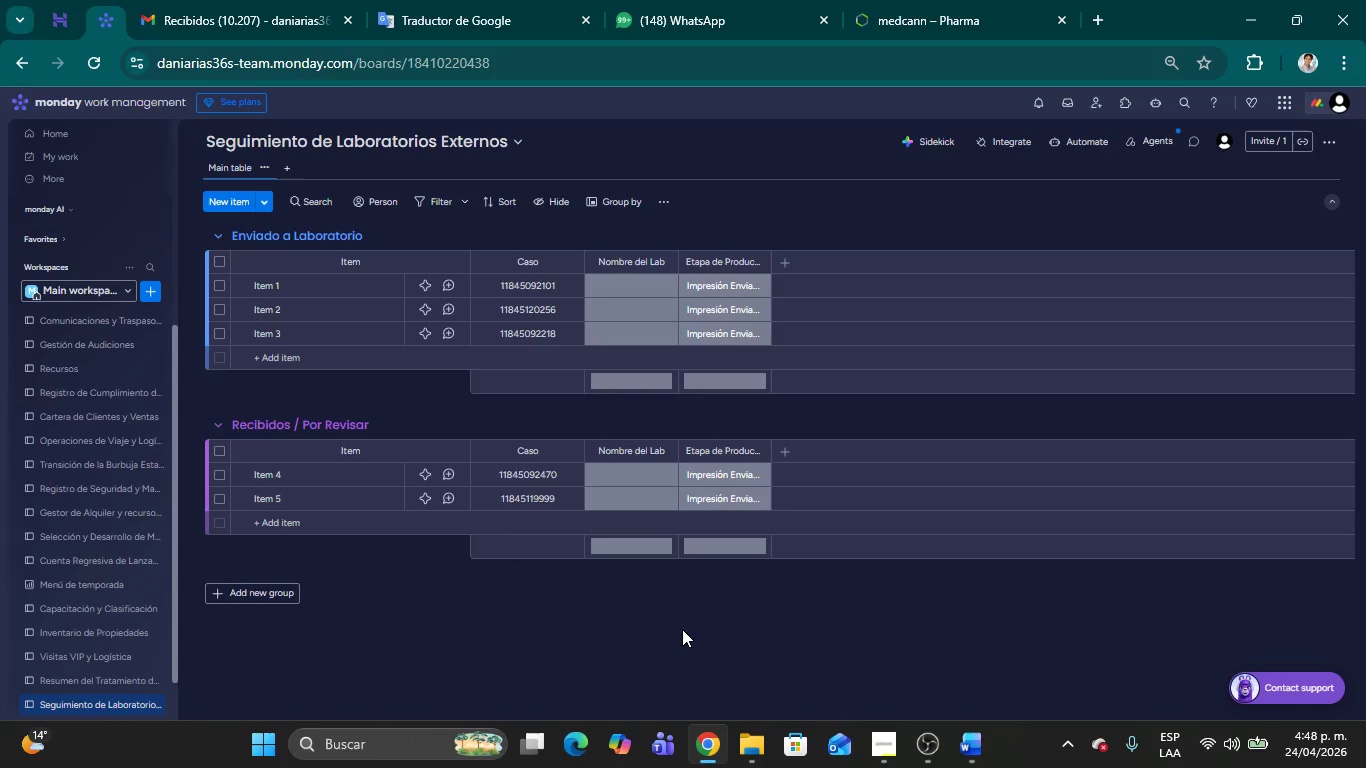 
left_click([104, 674])
 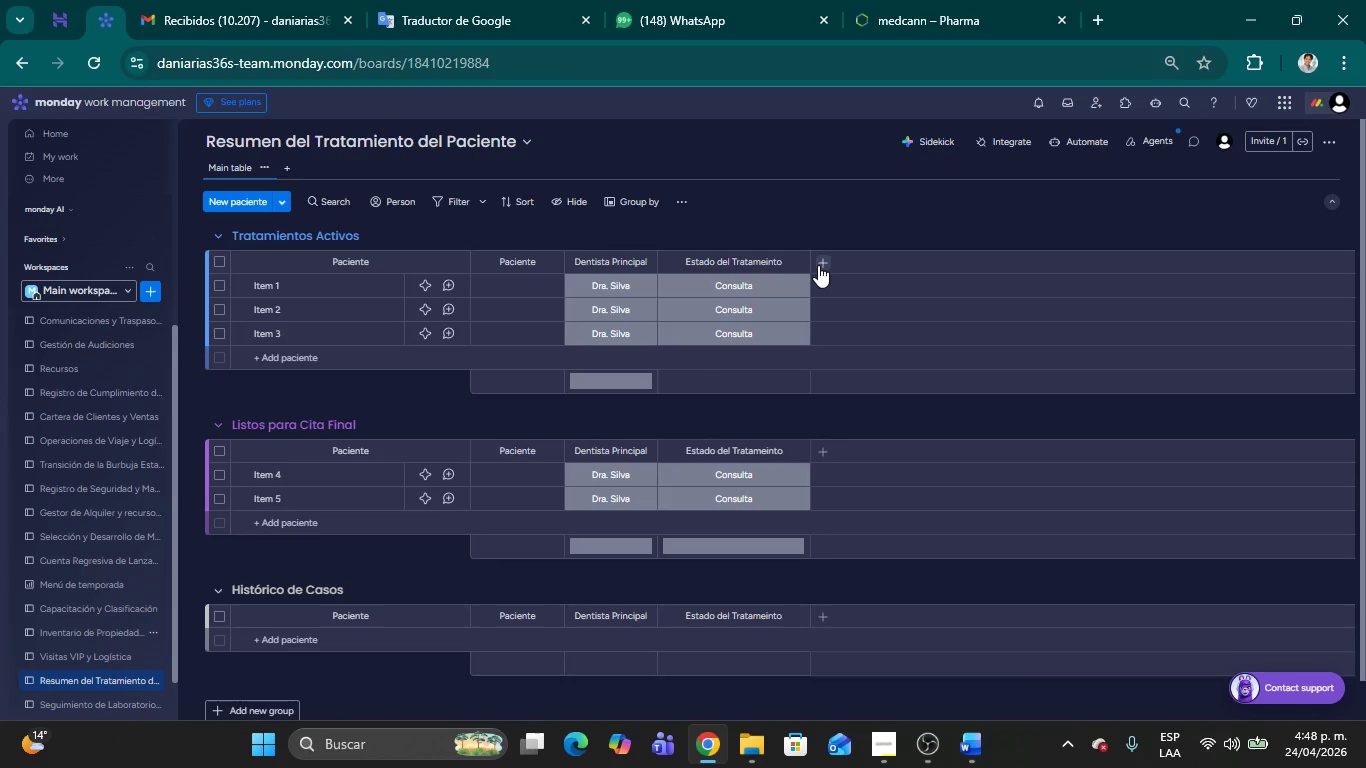 
left_click([818, 265])
 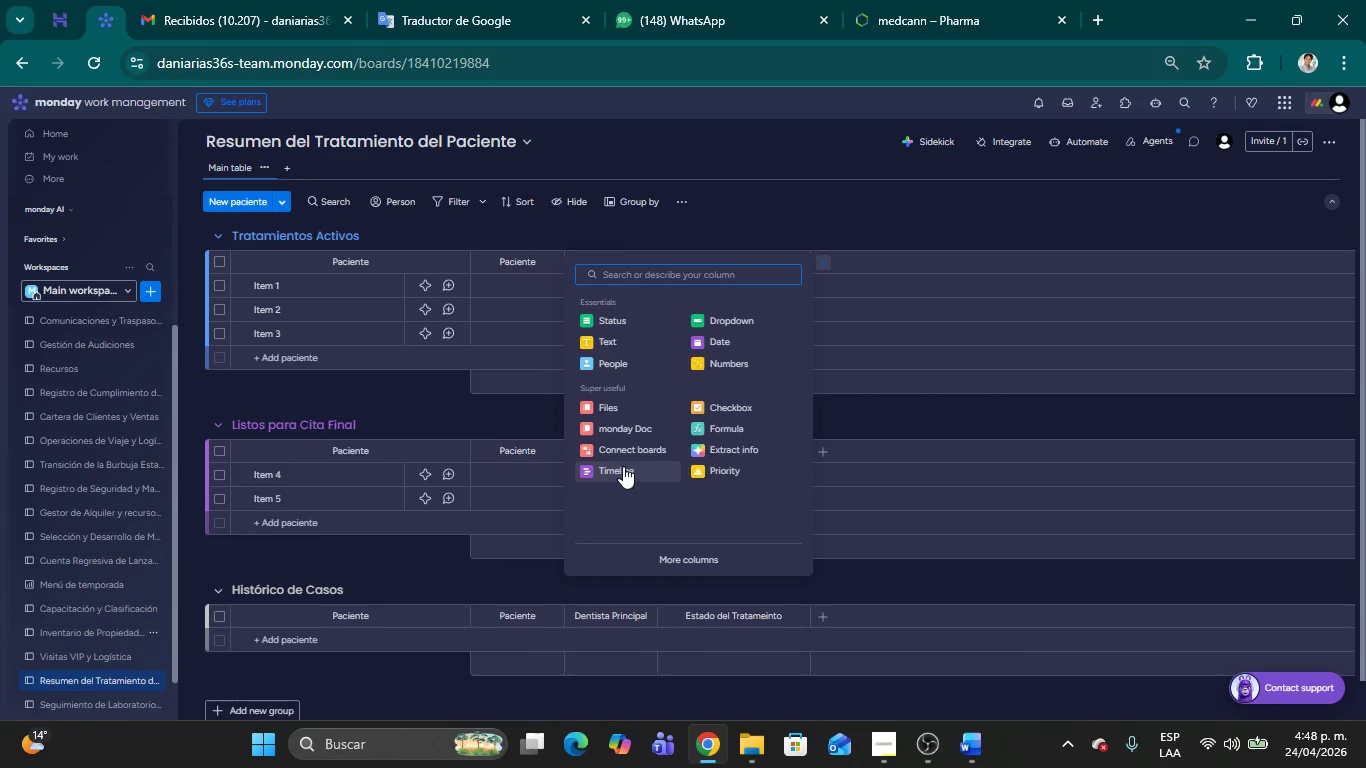 
left_click([611, 452])
 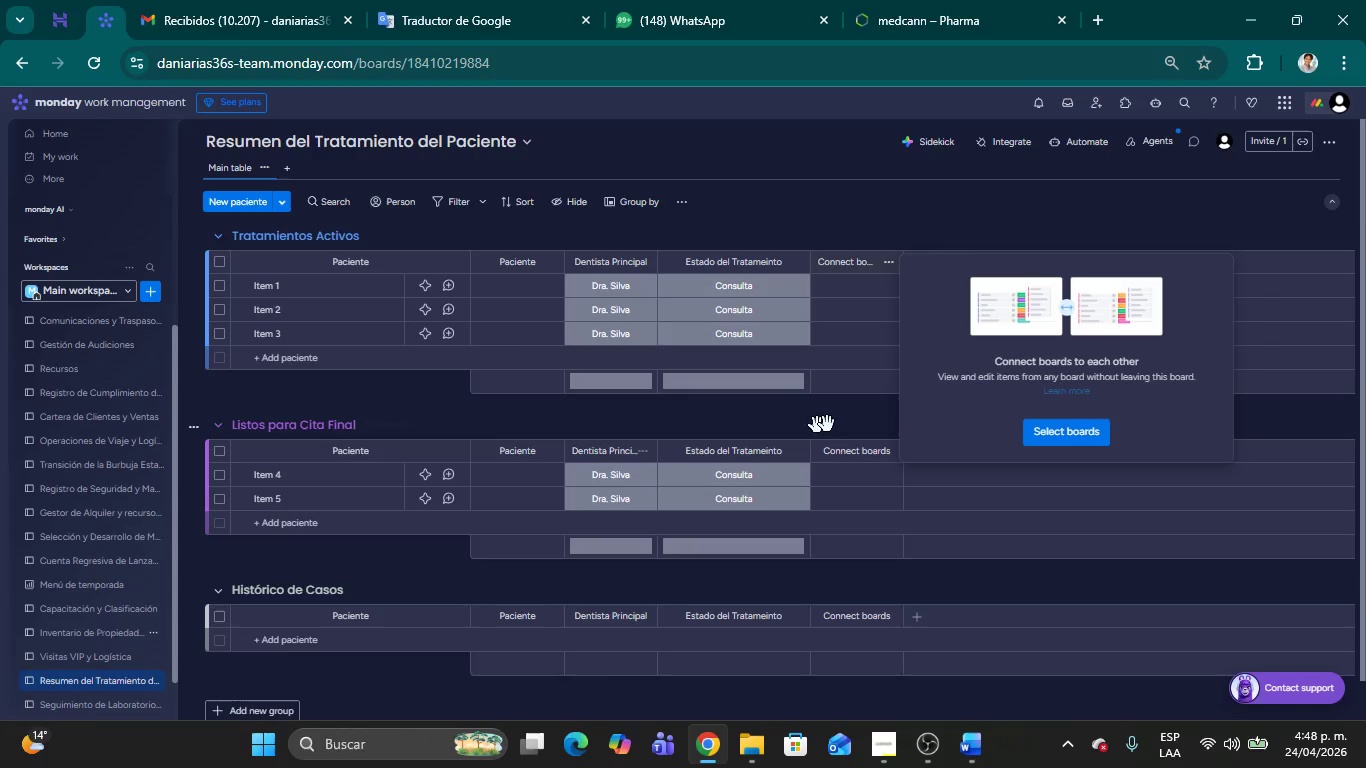 
left_click([1051, 436])
 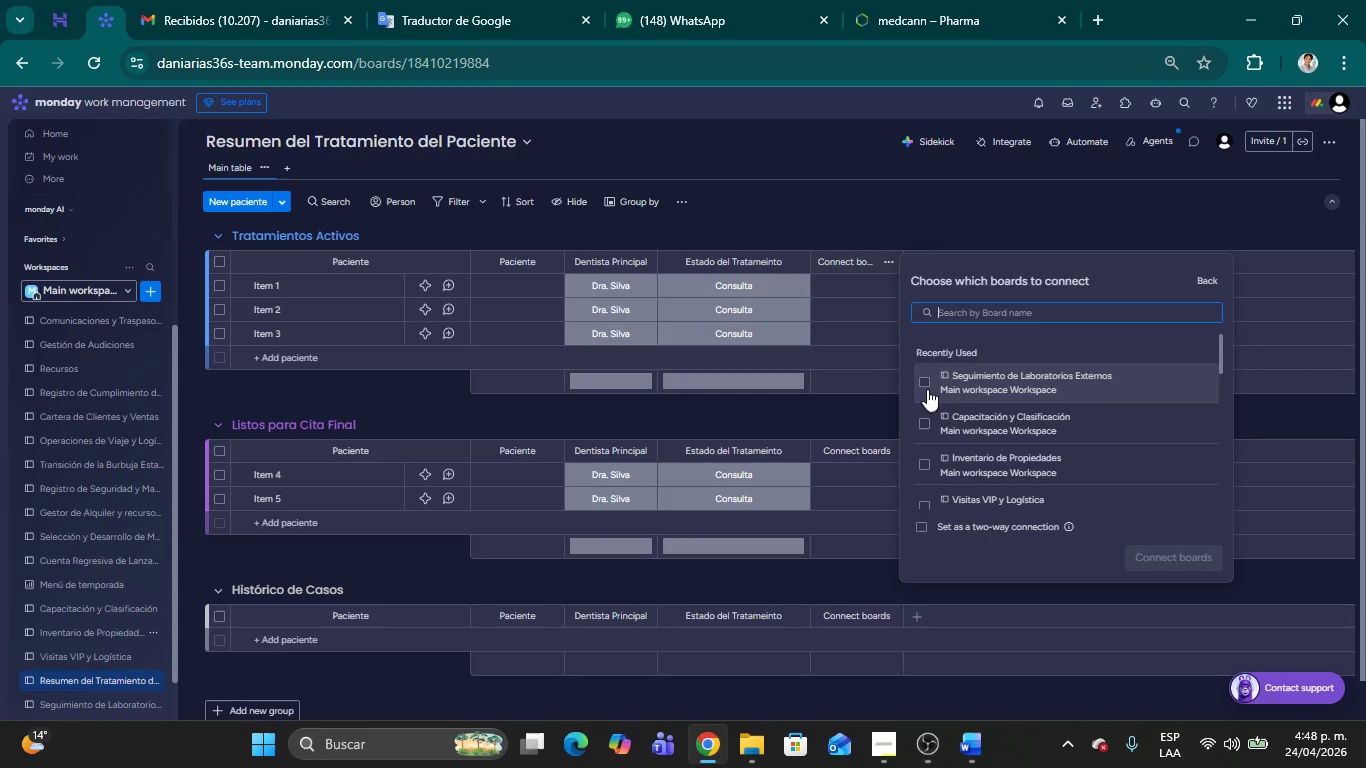 
left_click([927, 386])
 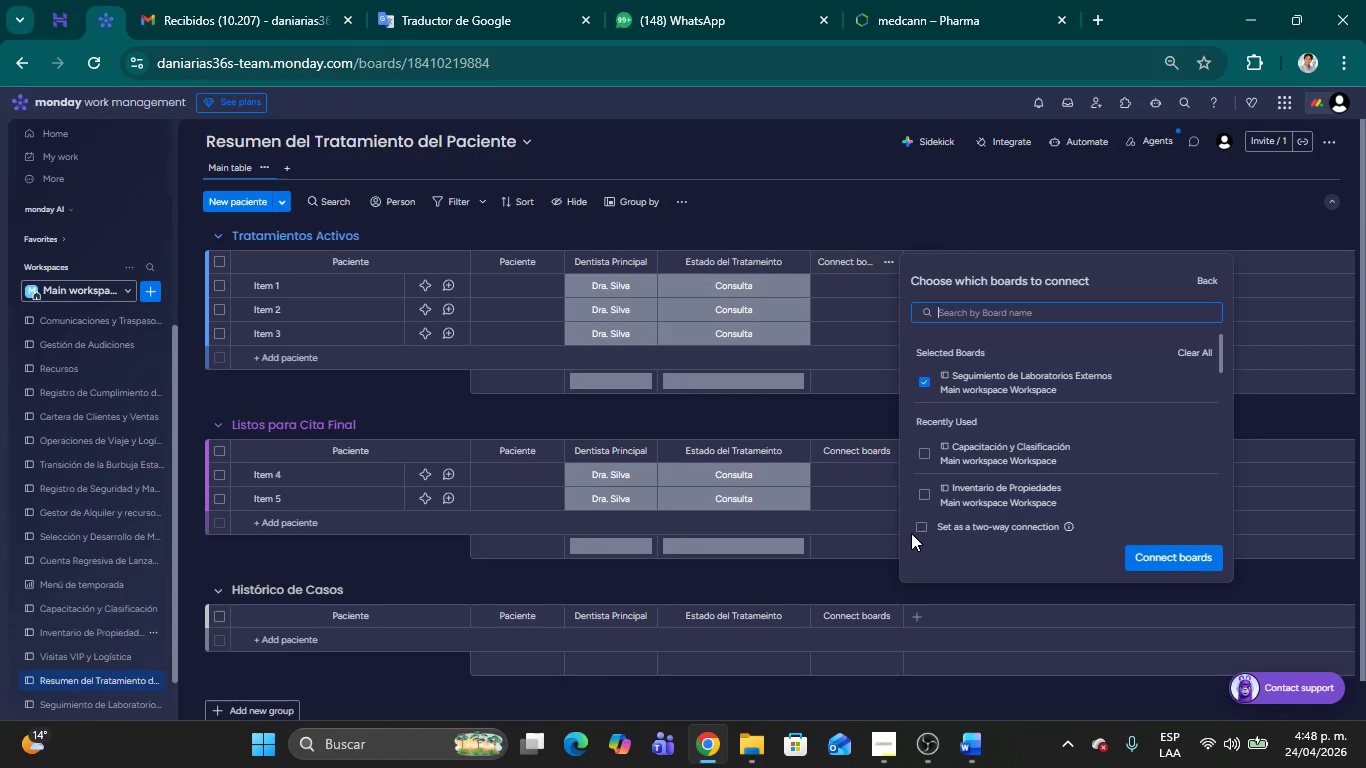 
left_click([920, 529])
 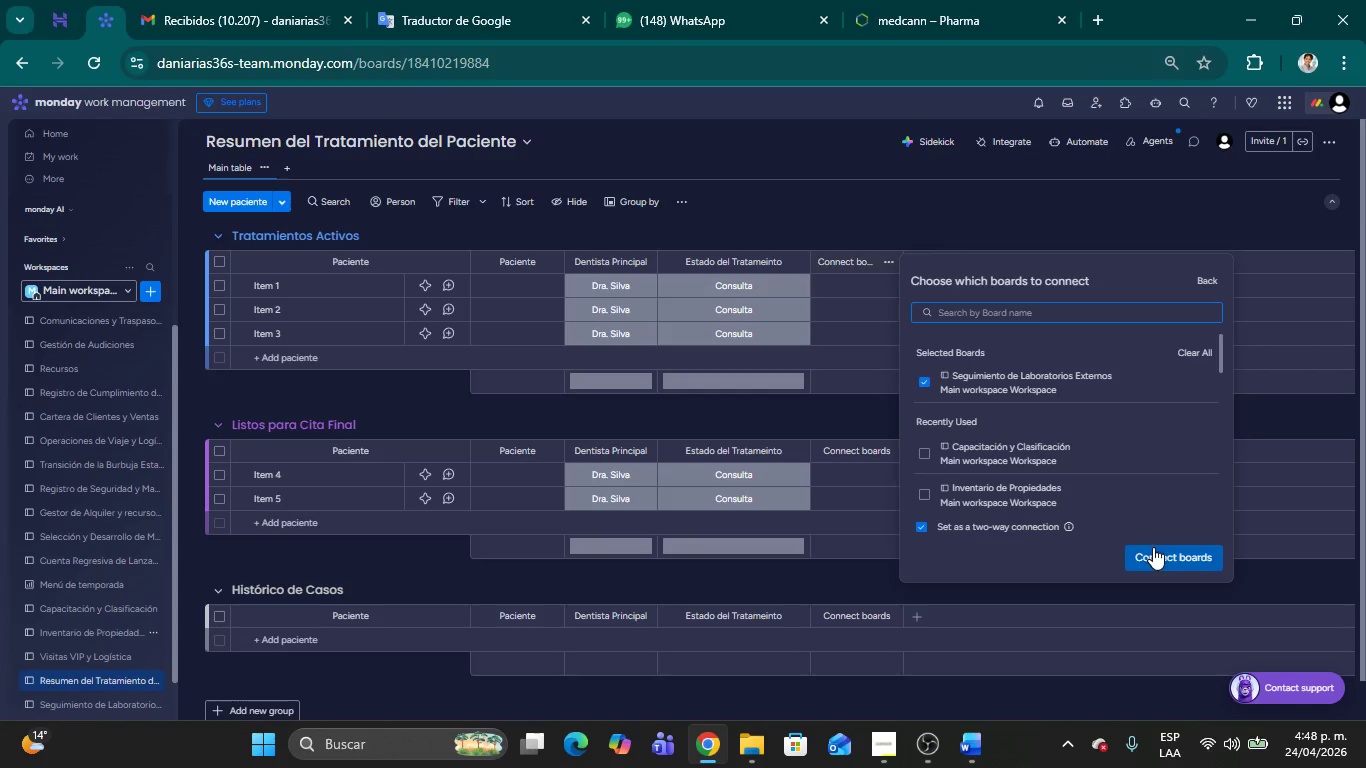 
left_click([1156, 551])
 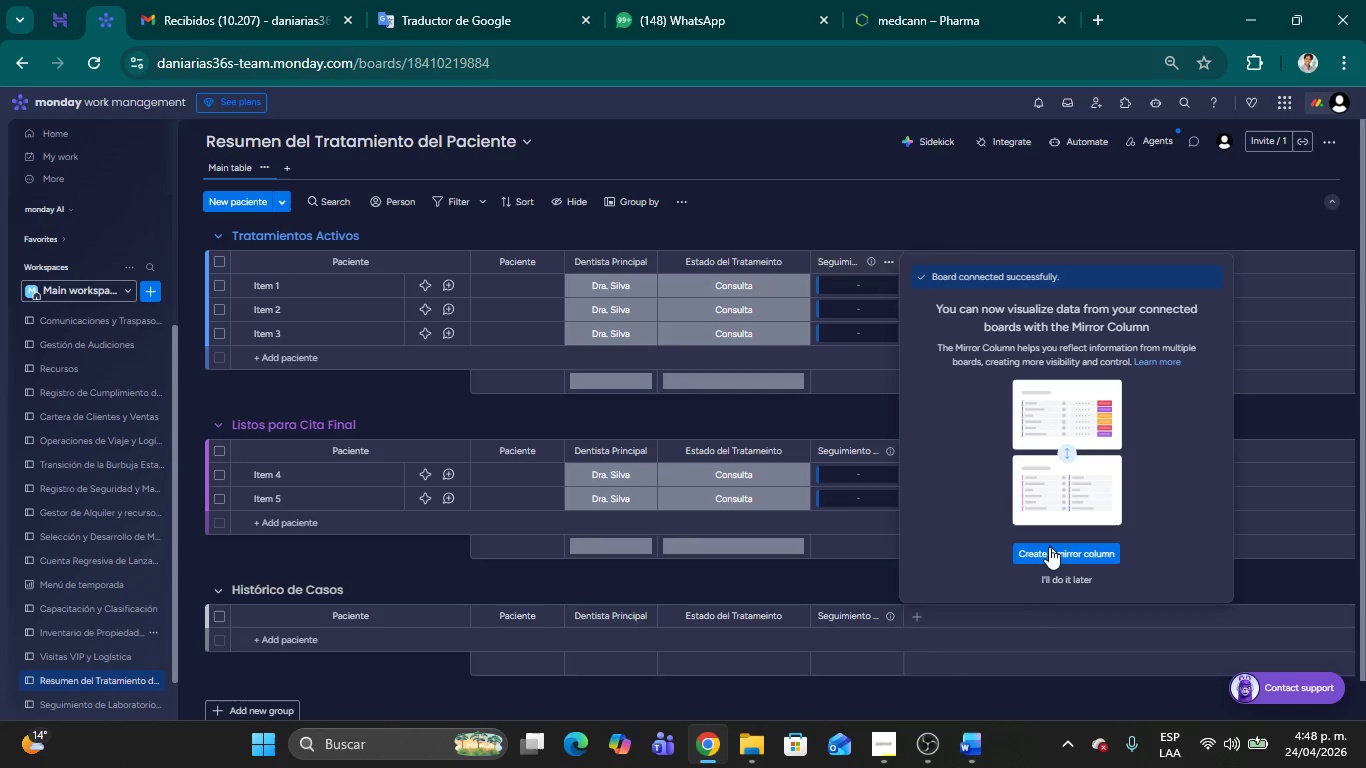 
left_click([1049, 548])
 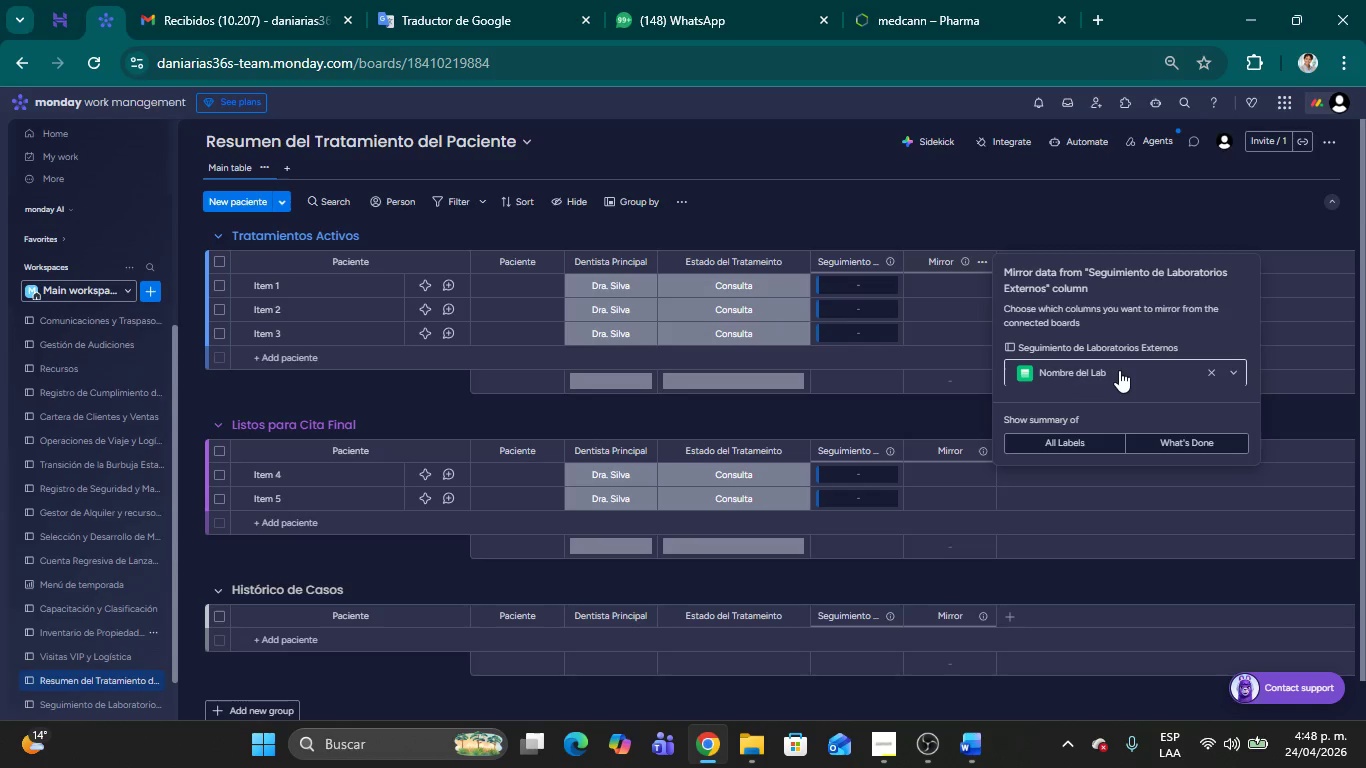 
wait(7.84)
 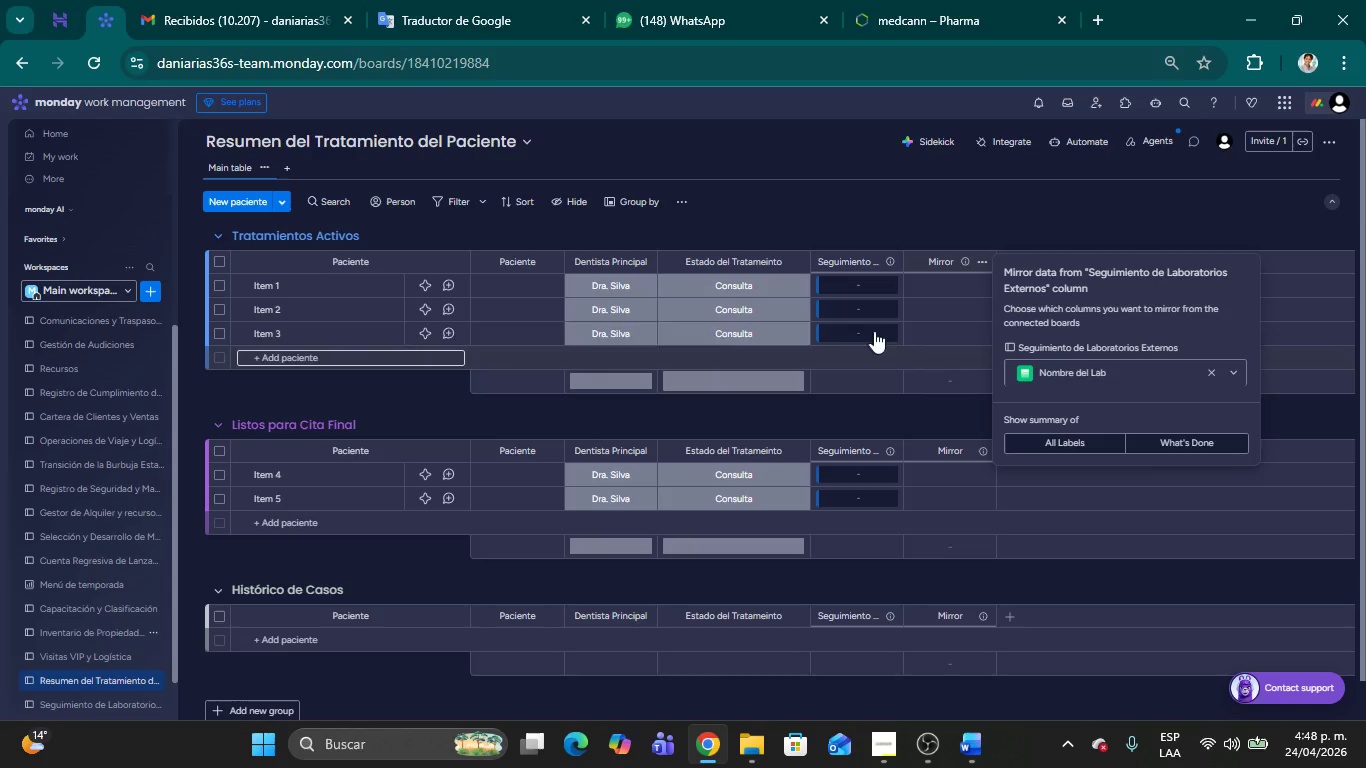 
left_click([1119, 370])
 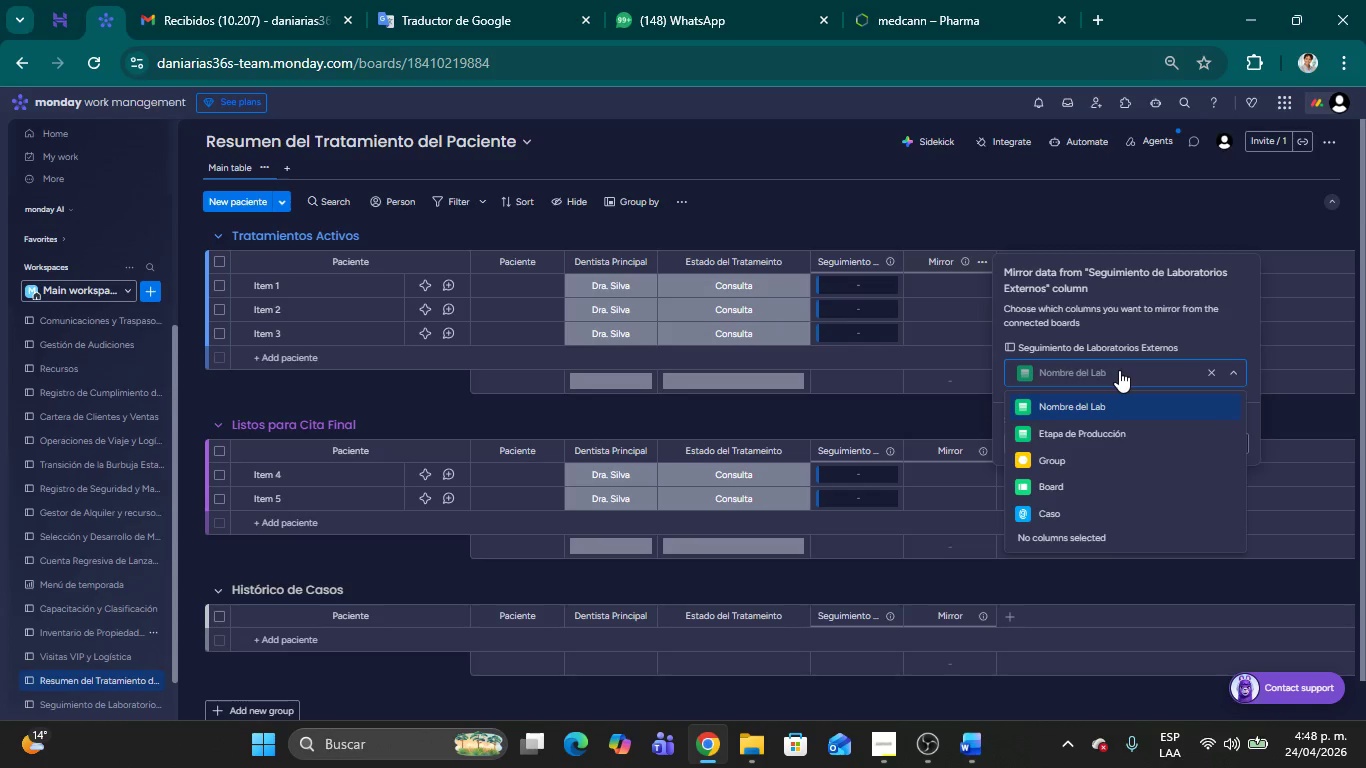 
left_click([1119, 370])
 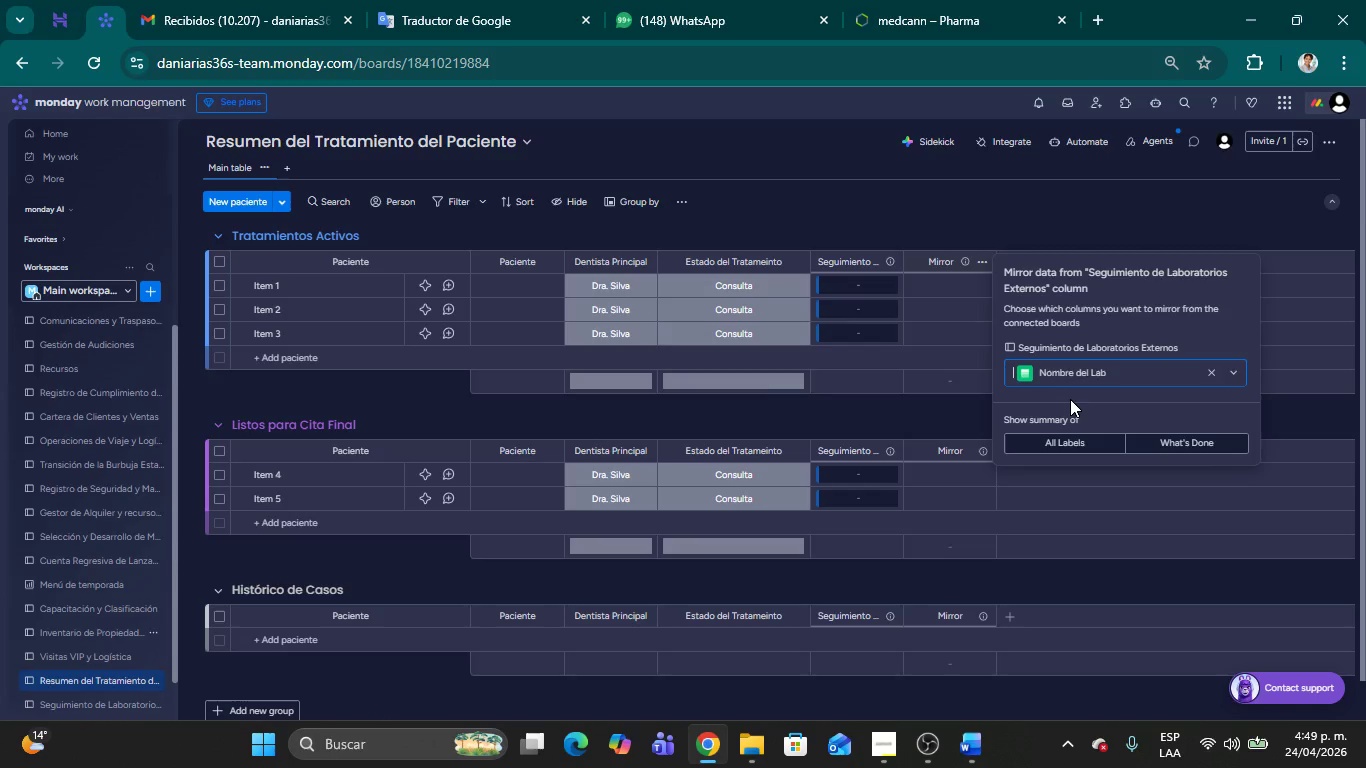 
wait(12.72)
 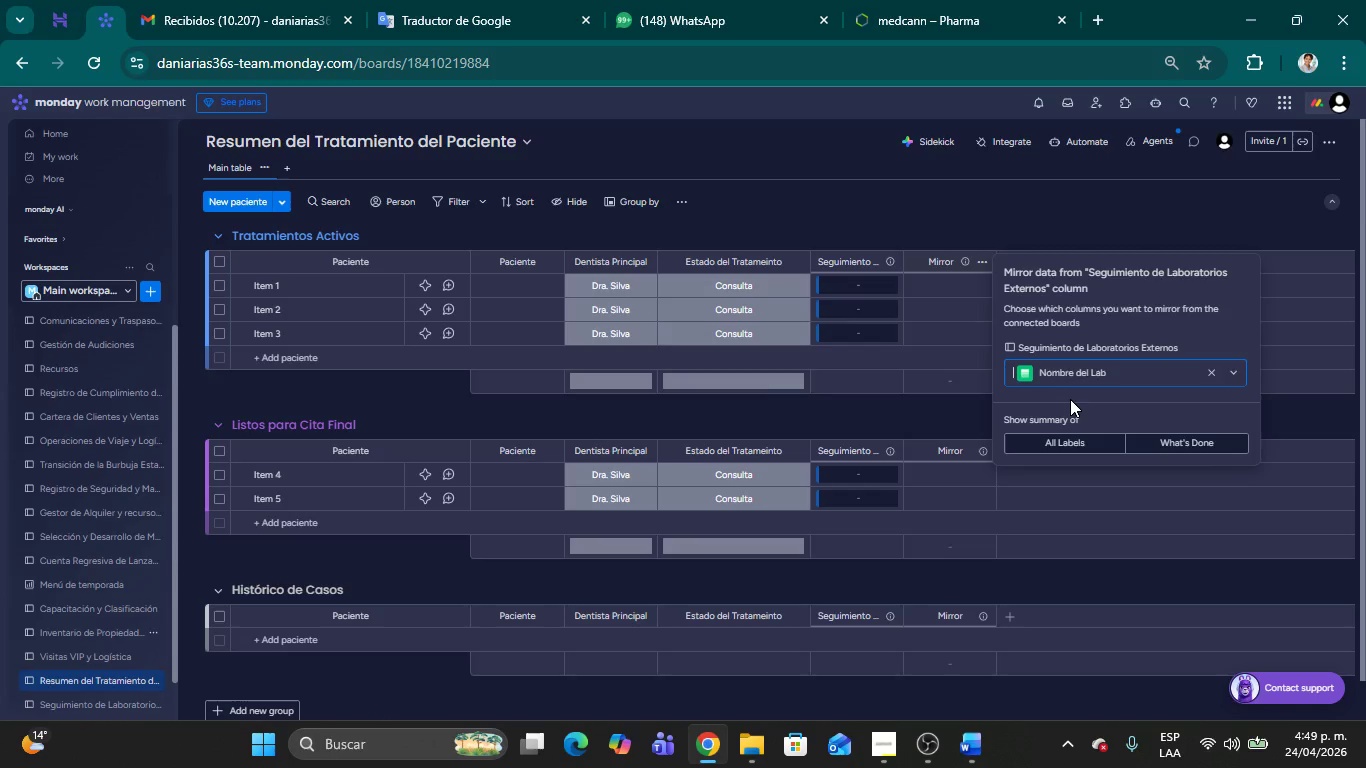 
left_click([1092, 369])
 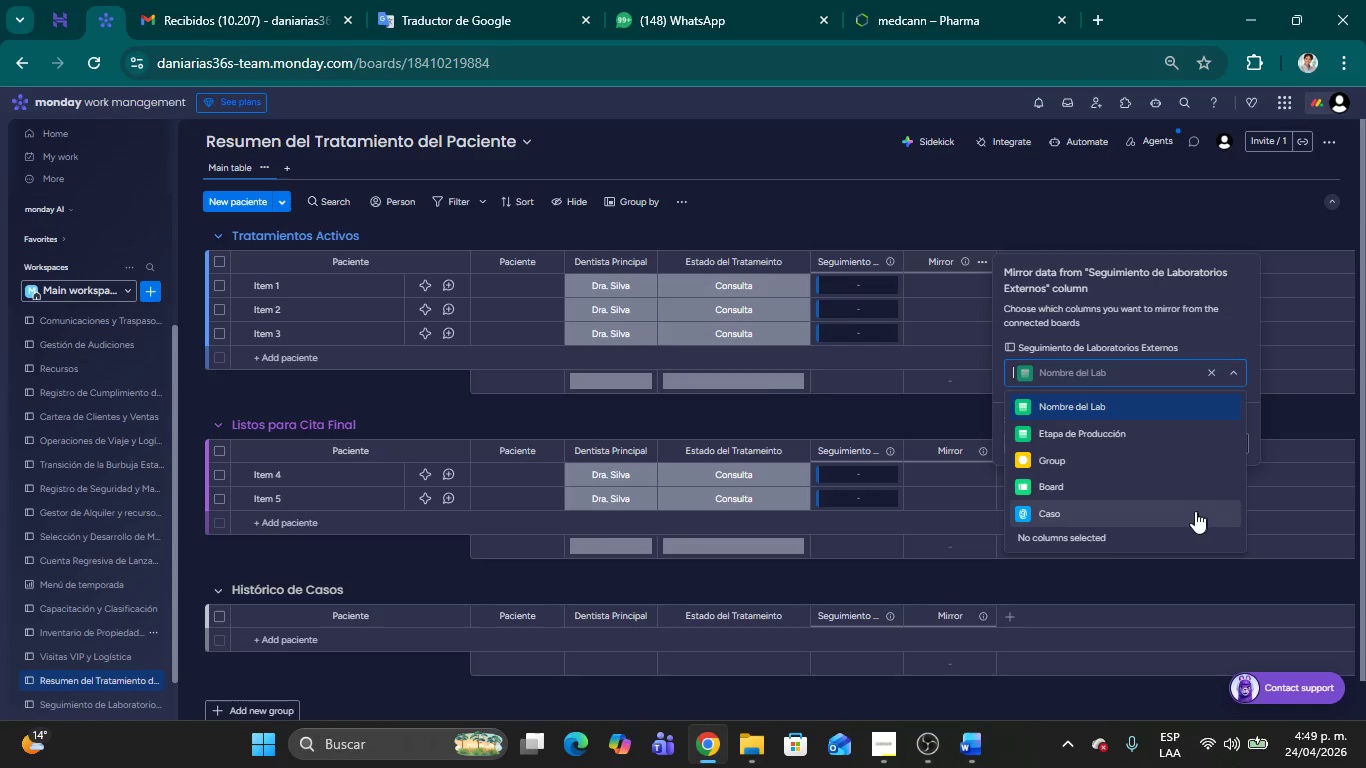 
scroll: coordinate [1118, 472], scroll_direction: up, amount: 1.0
 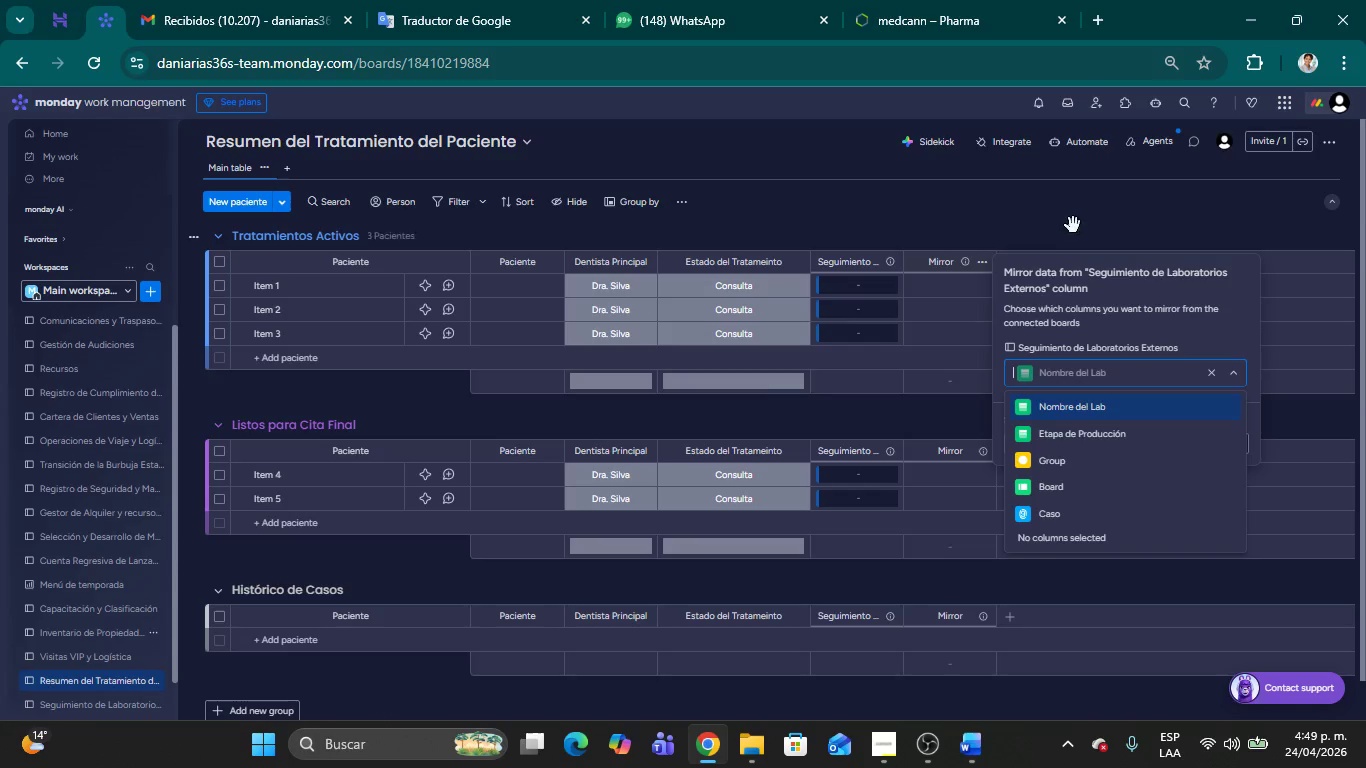 
left_click([1073, 225])
 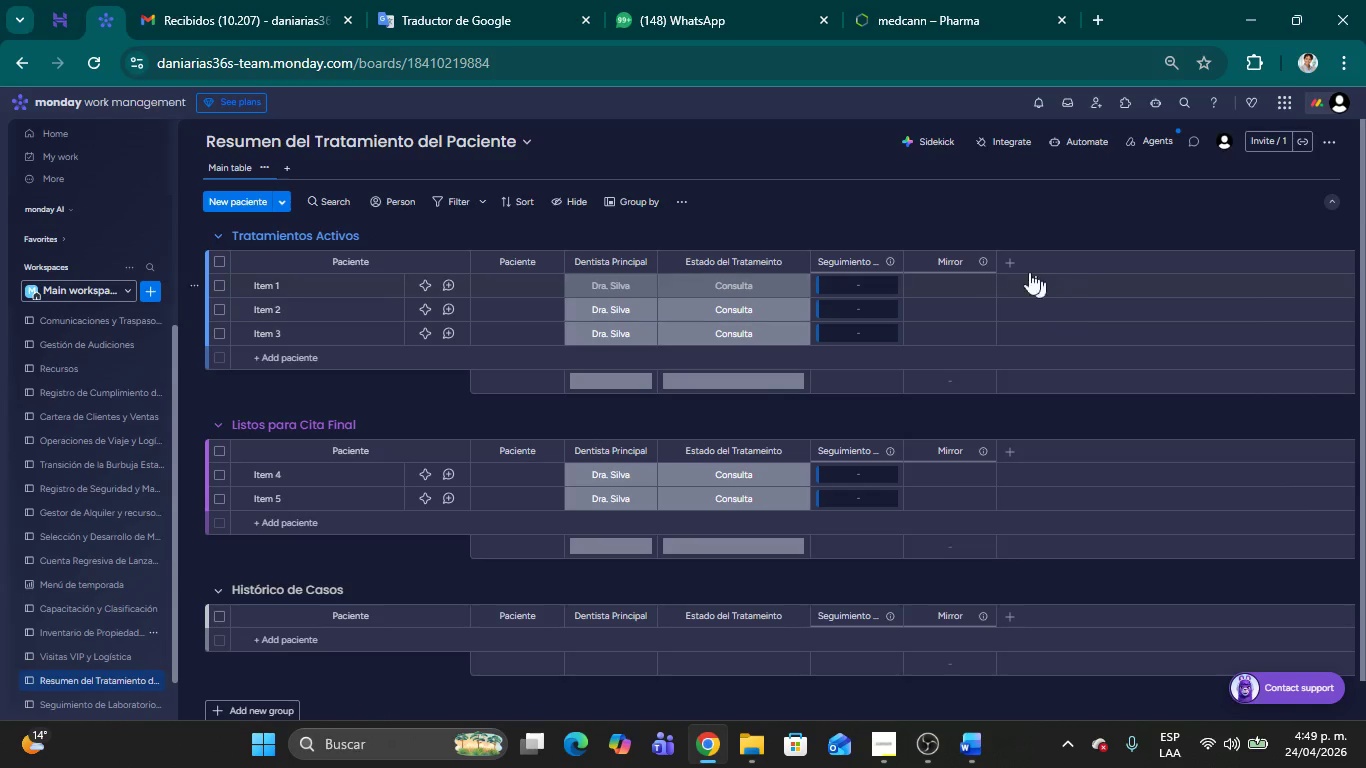 
mouse_move([973, 271])
 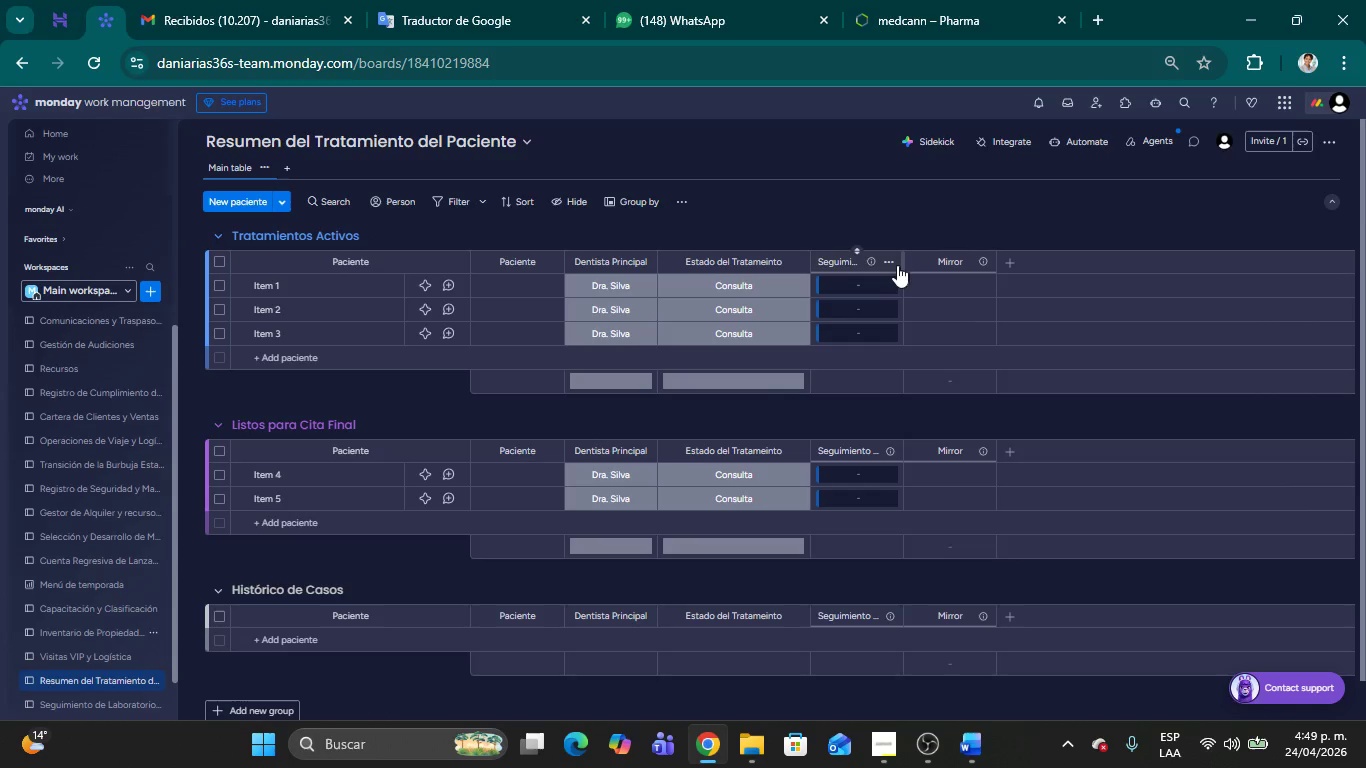 
left_click([892, 264])
 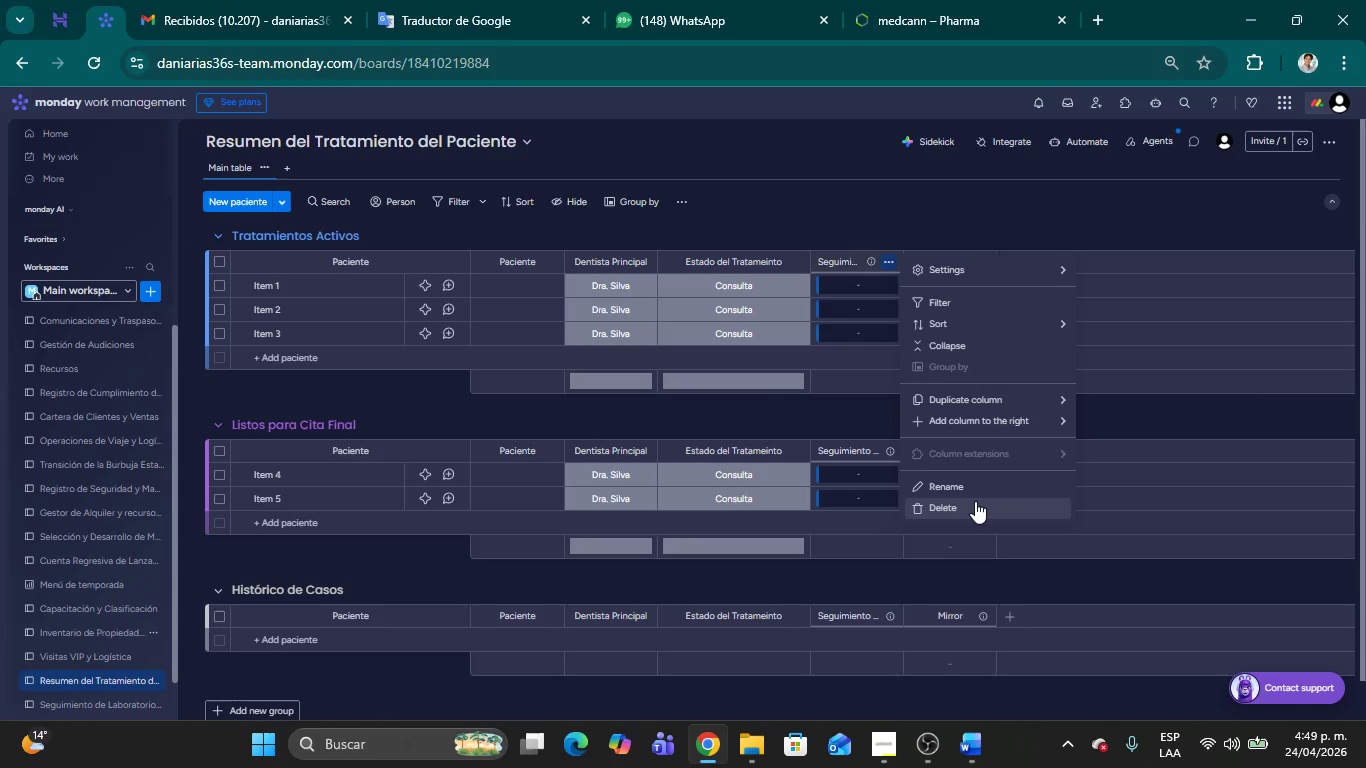 
left_click([975, 502])
 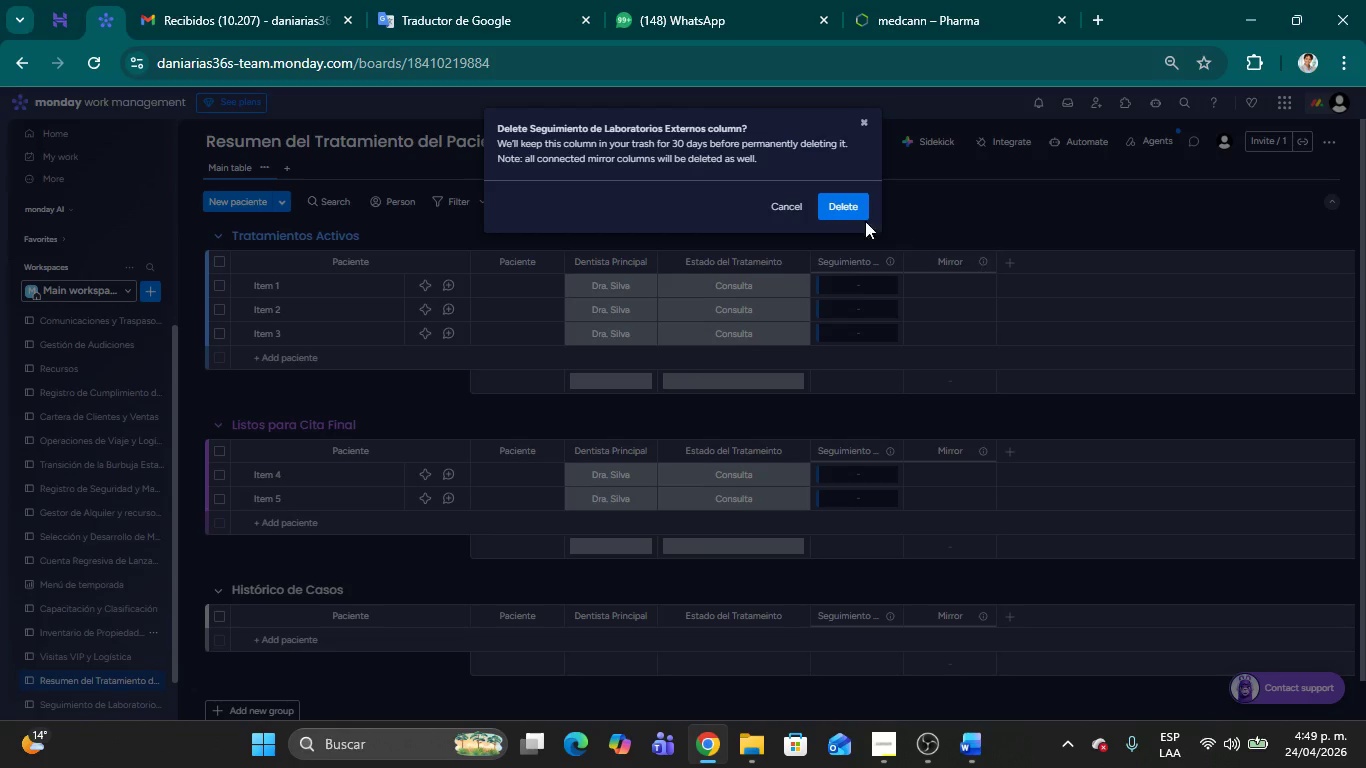 
left_click([858, 213])
 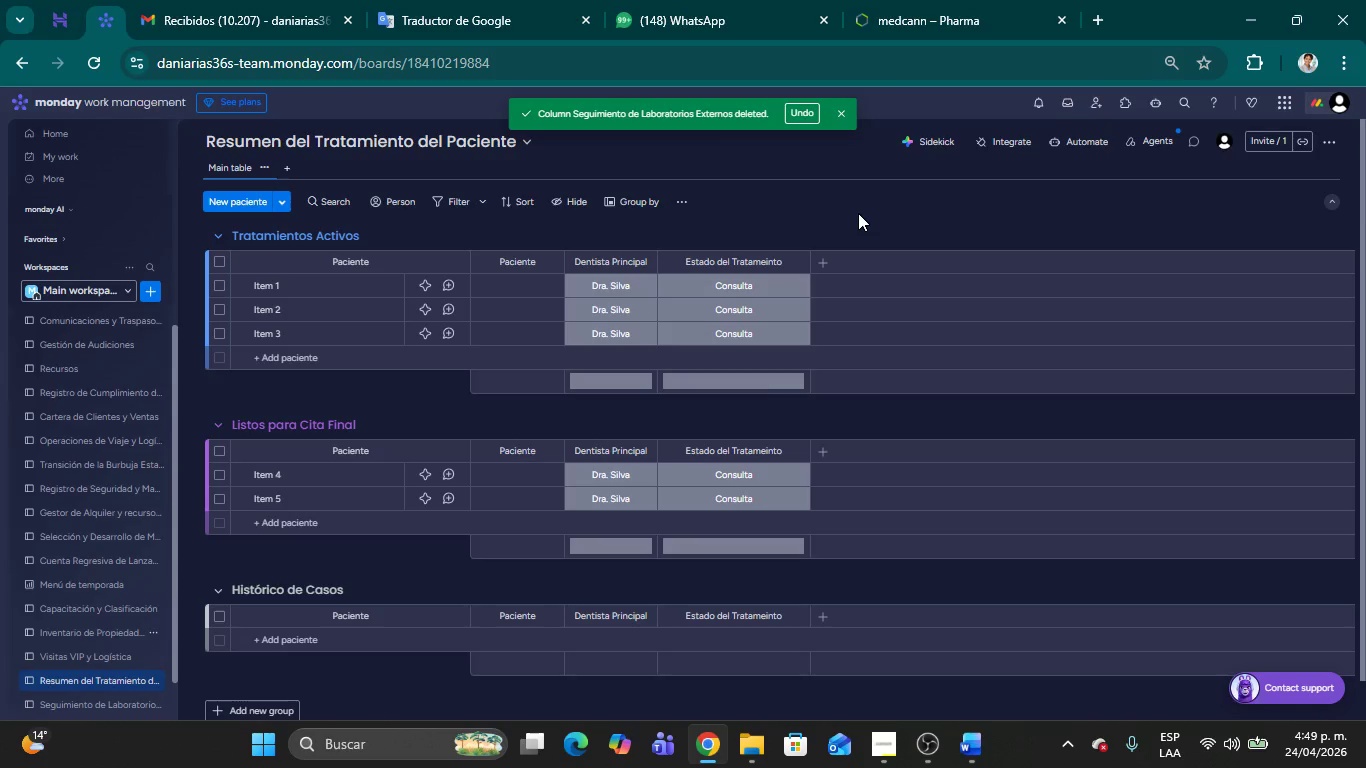 
wait(16.36)
 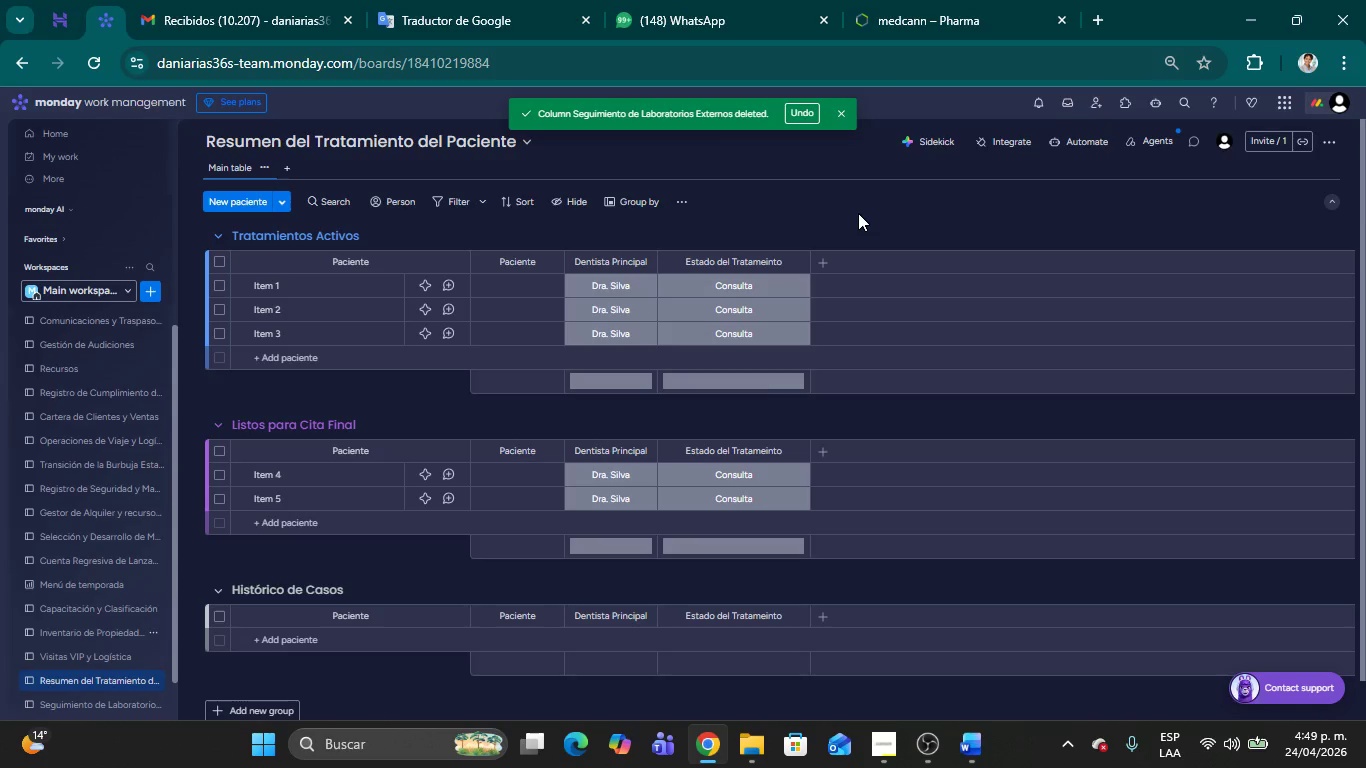 
left_click([822, 254])
 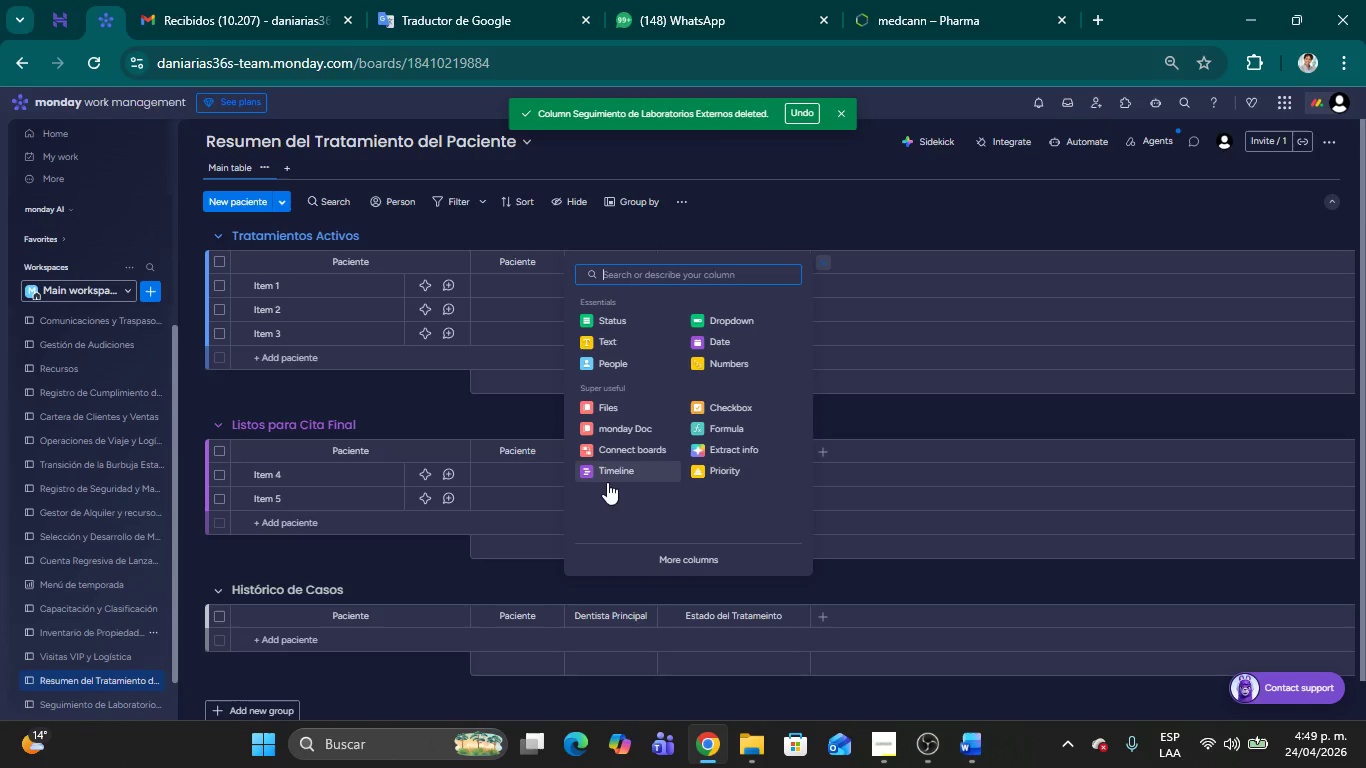 
left_click([609, 447])
 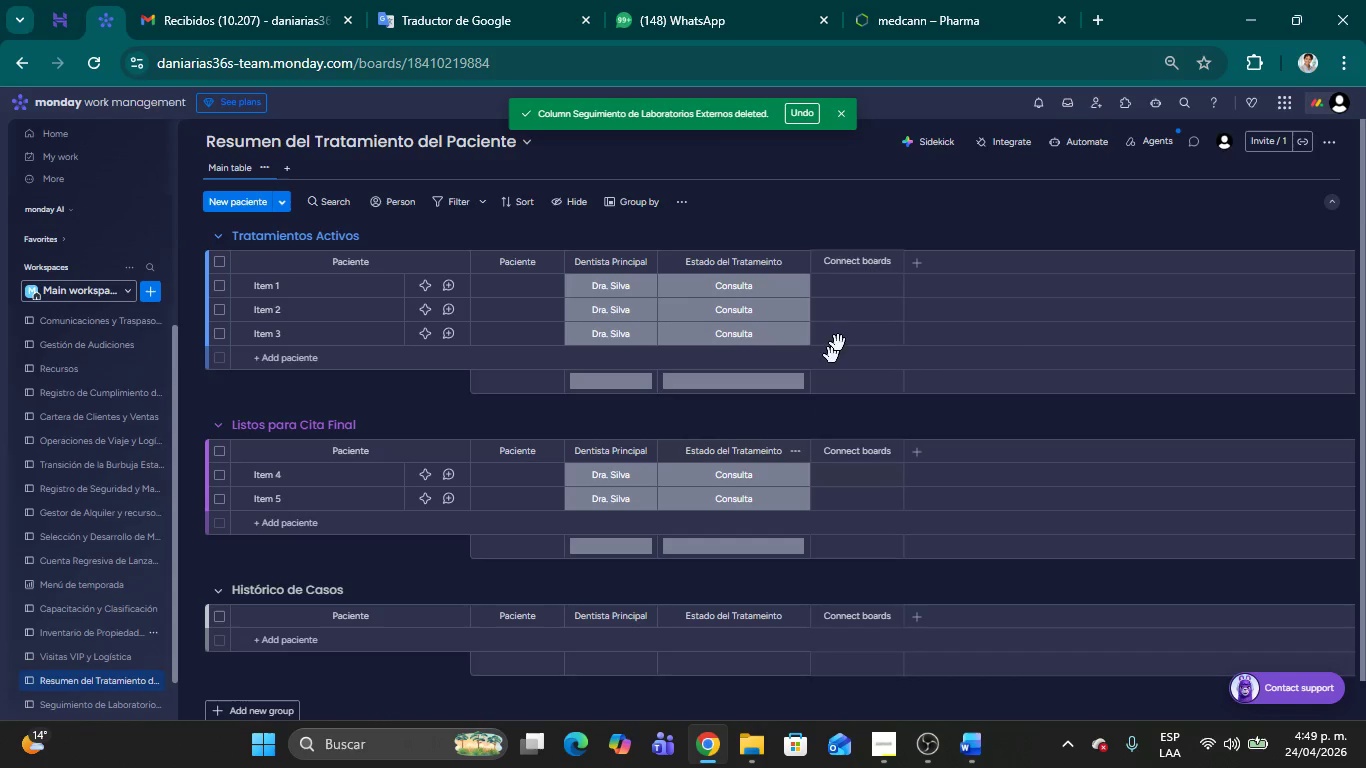 
mouse_move([883, 288])
 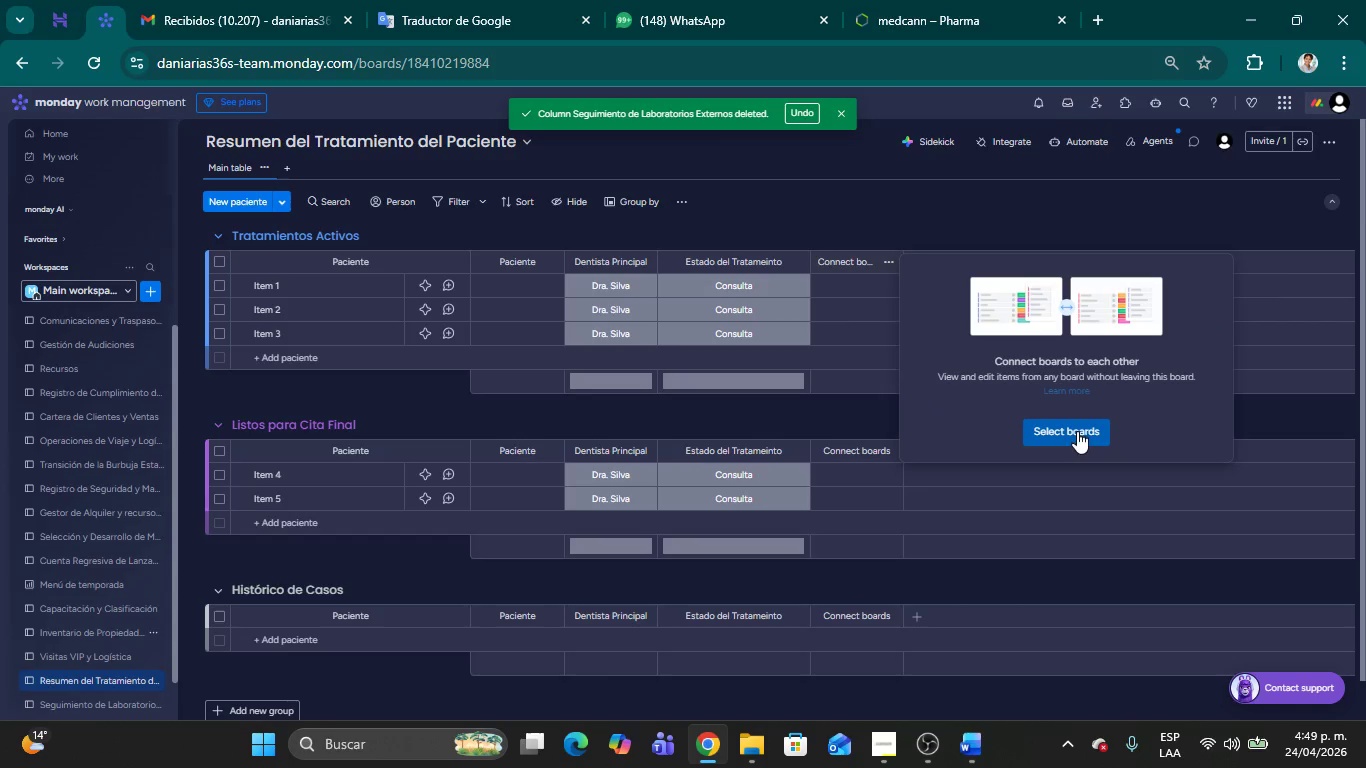 
left_click([1077, 431])
 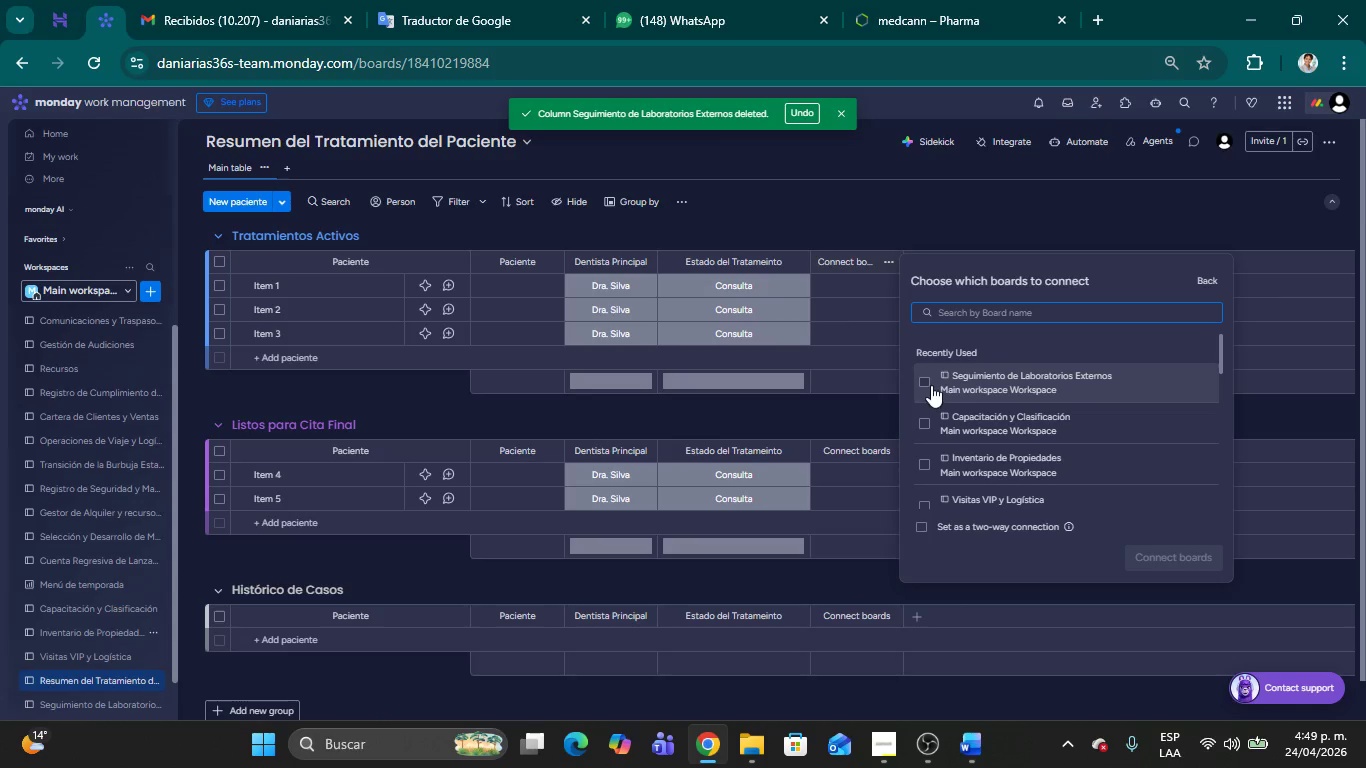 
left_click([922, 387])
 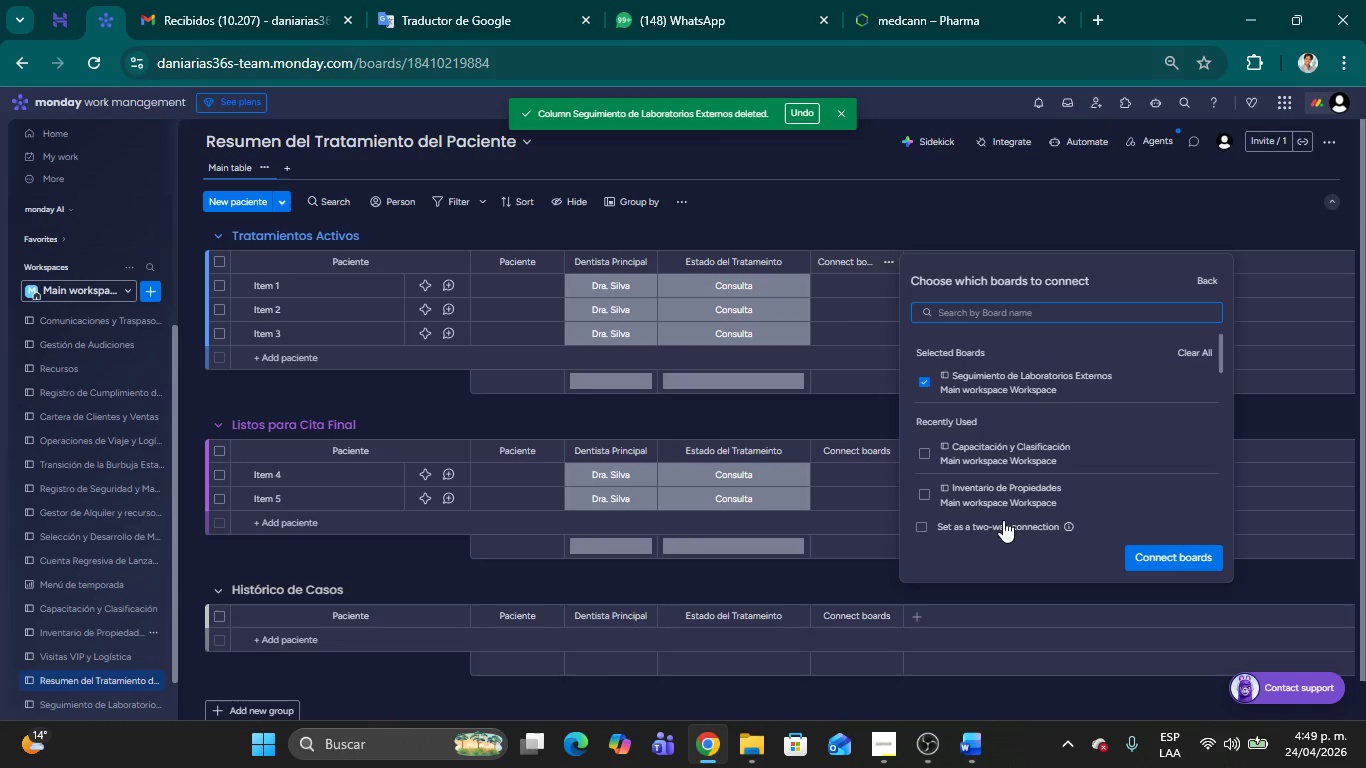 
left_click([926, 526])
 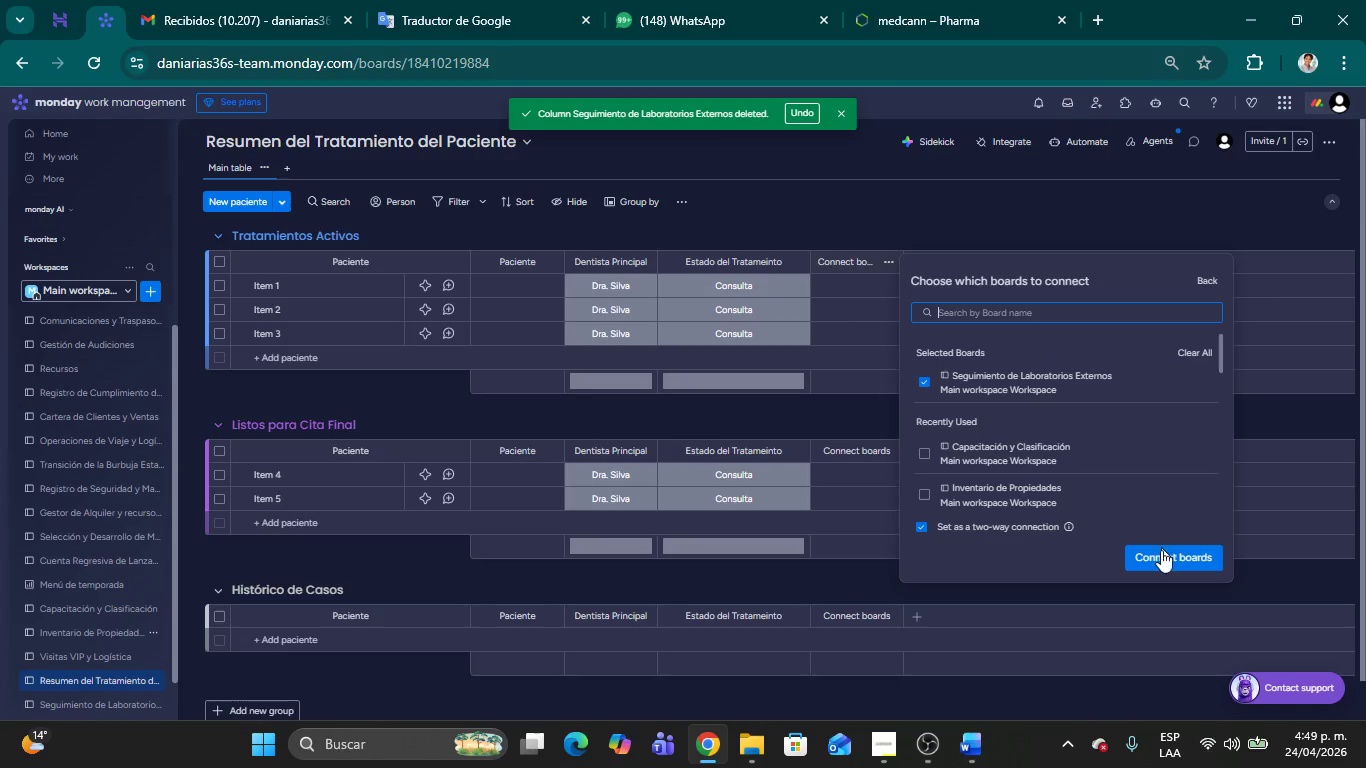 
left_click([1161, 550])
 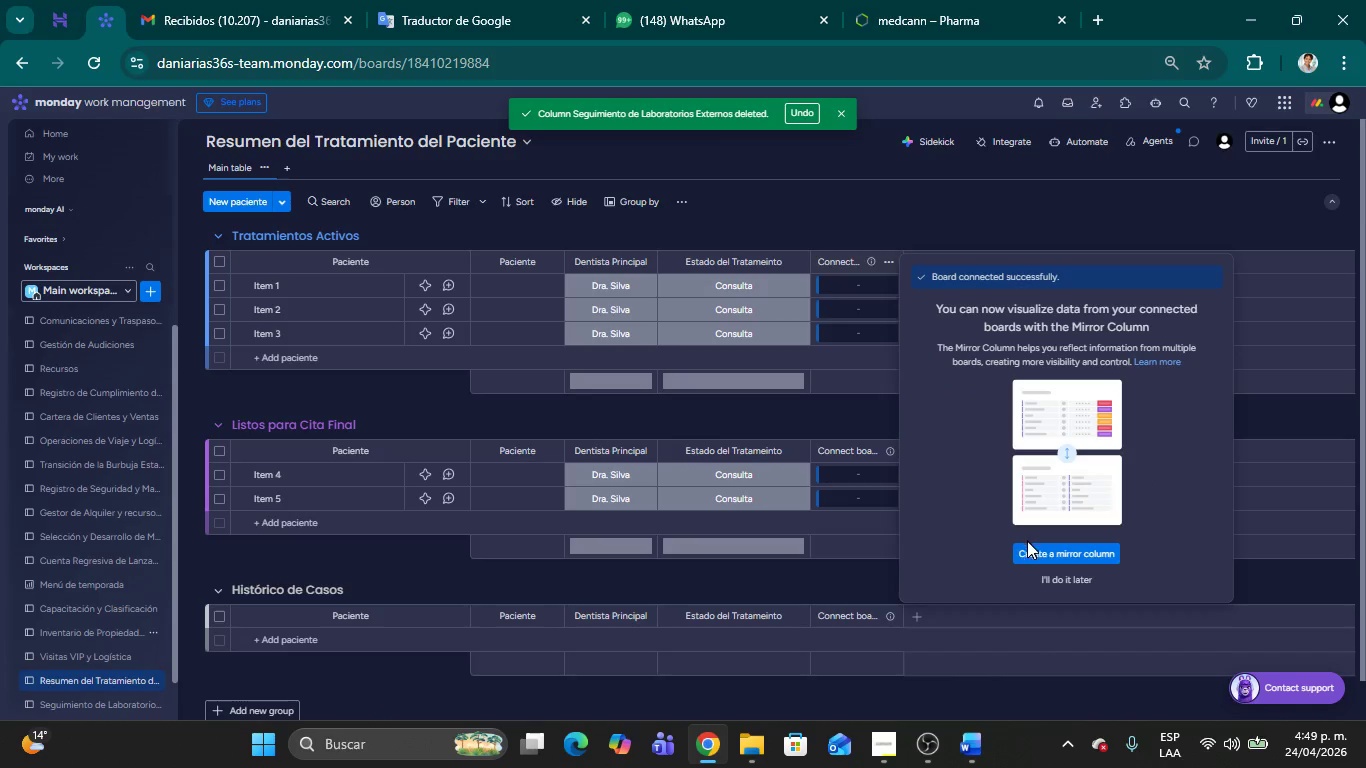 
left_click([1031, 556])
 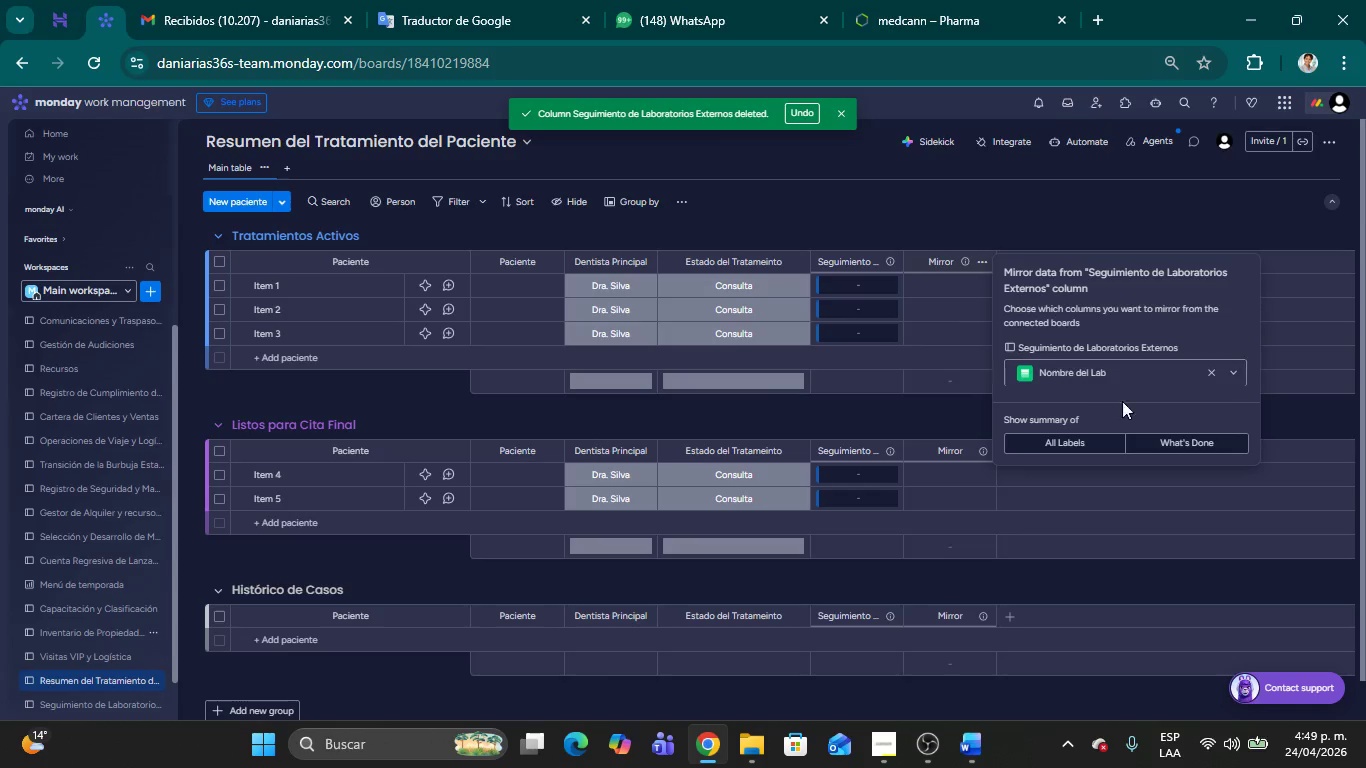 
left_click([1233, 377])
 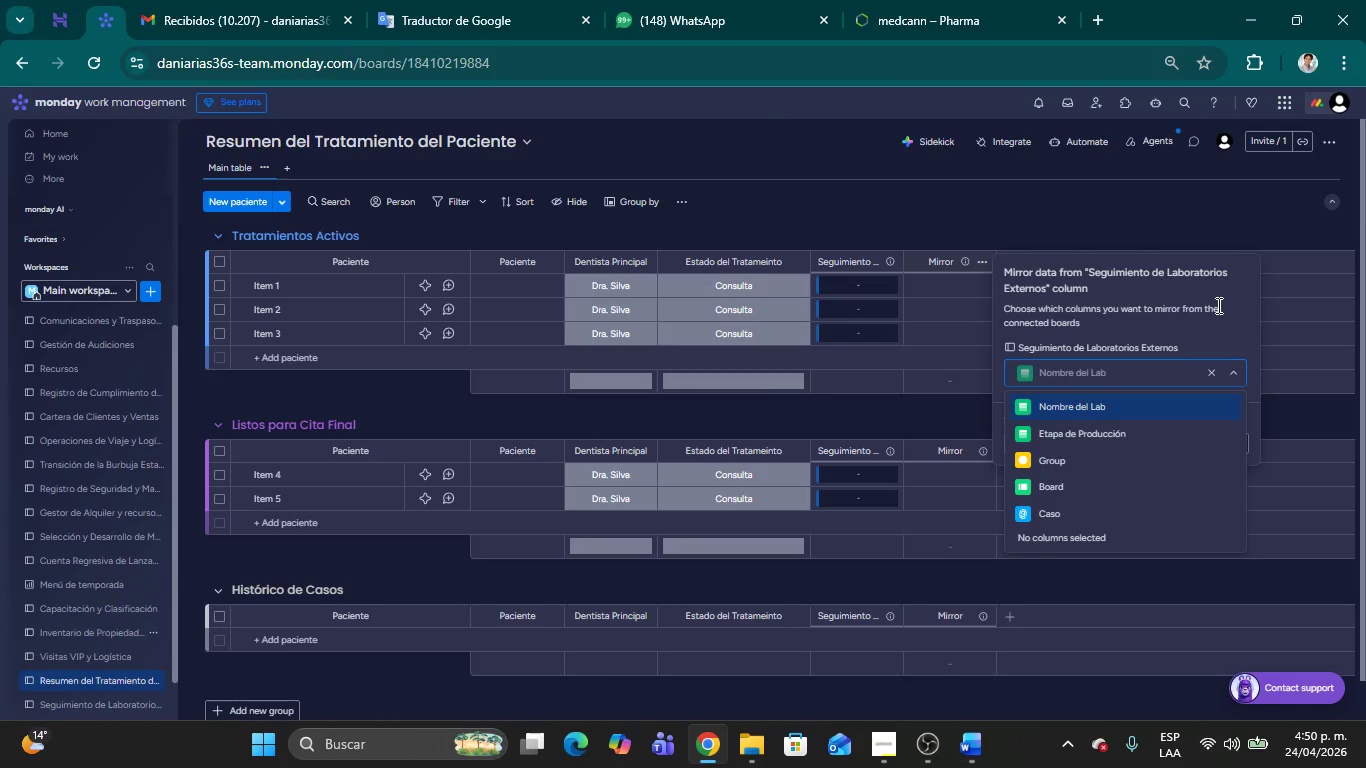 
wait(42.75)
 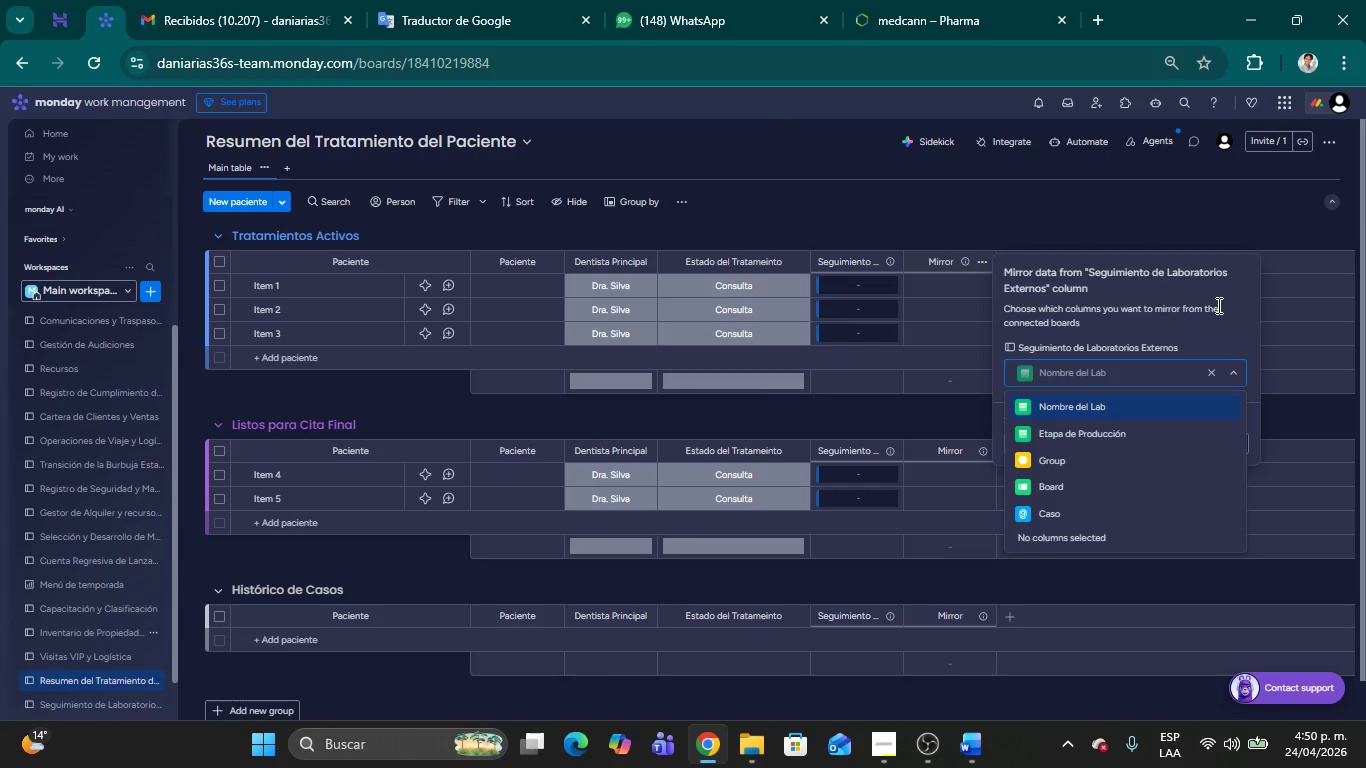 
left_click([1120, 428])
 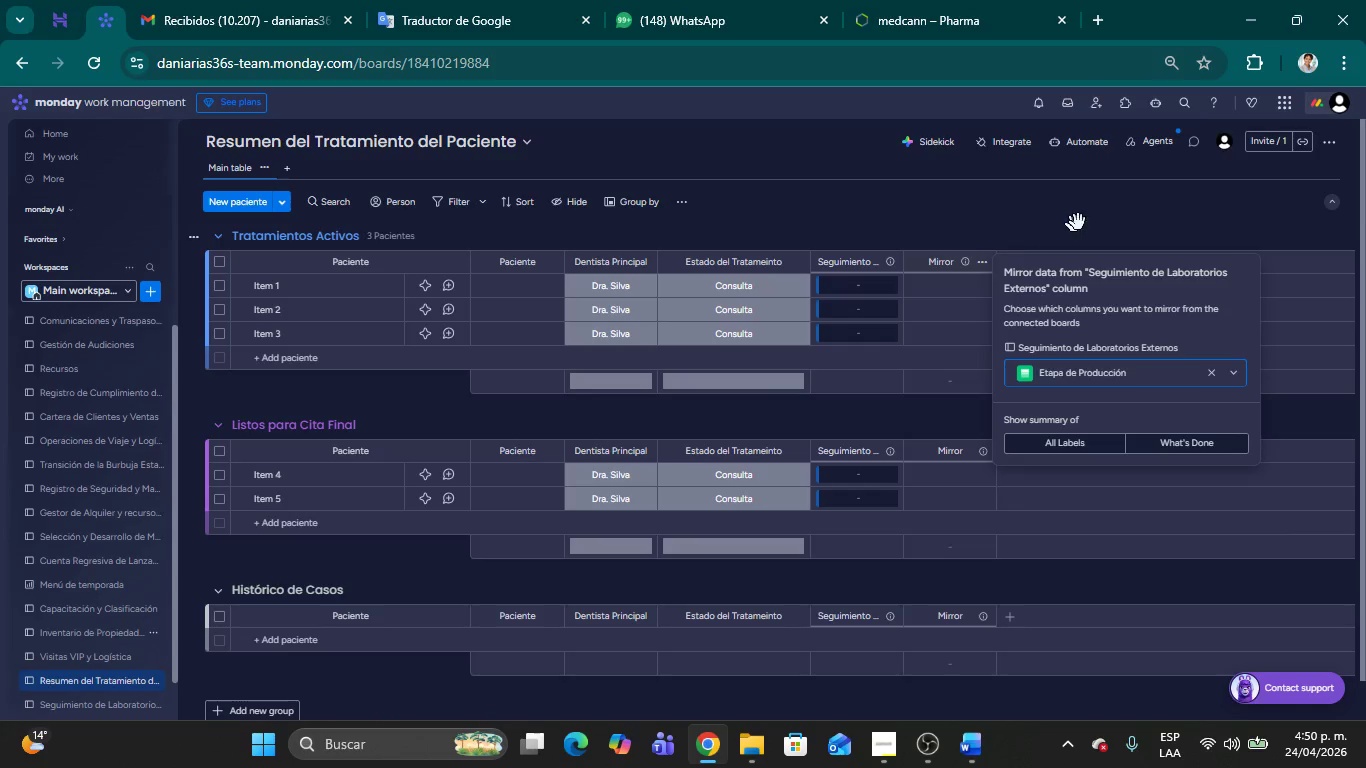 
left_click([1098, 209])
 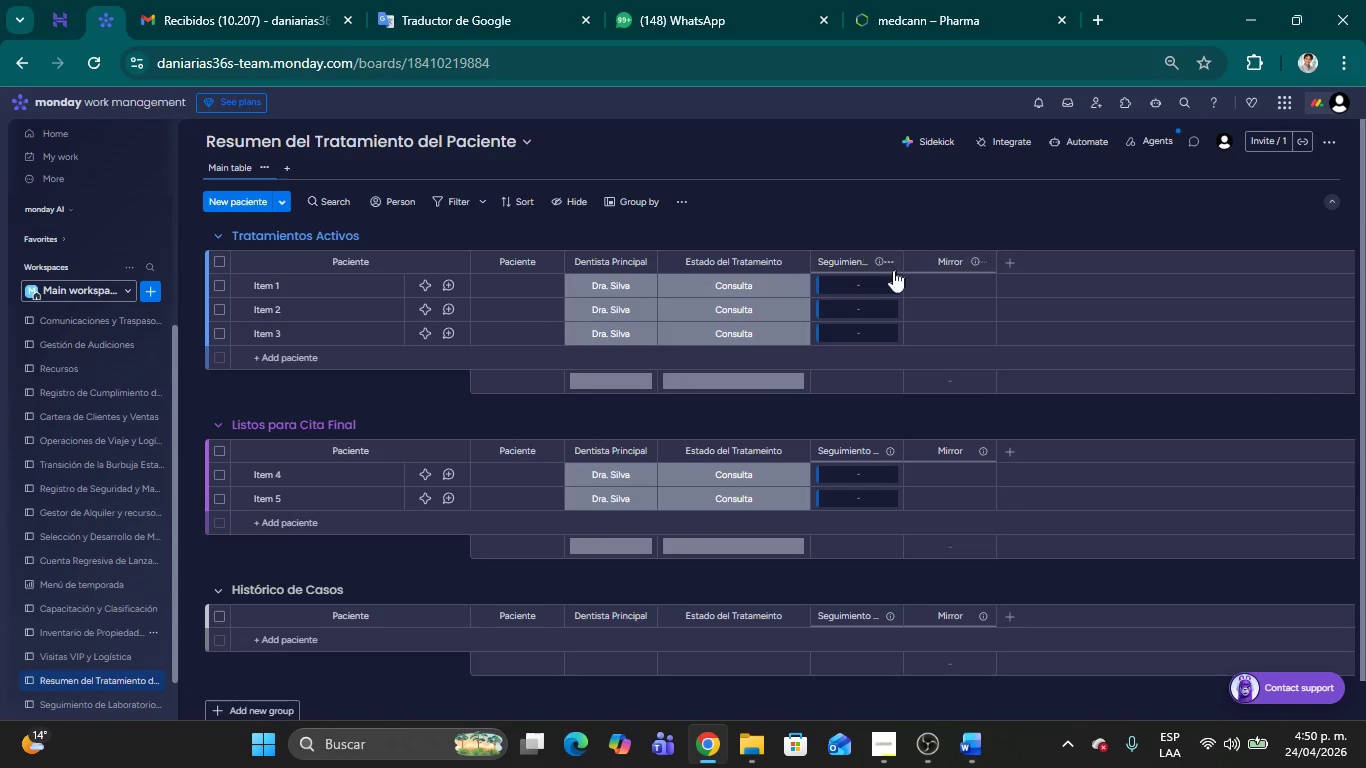 
left_click_drag(start_coordinate=[903, 267], to_coordinate=[1044, 270])
 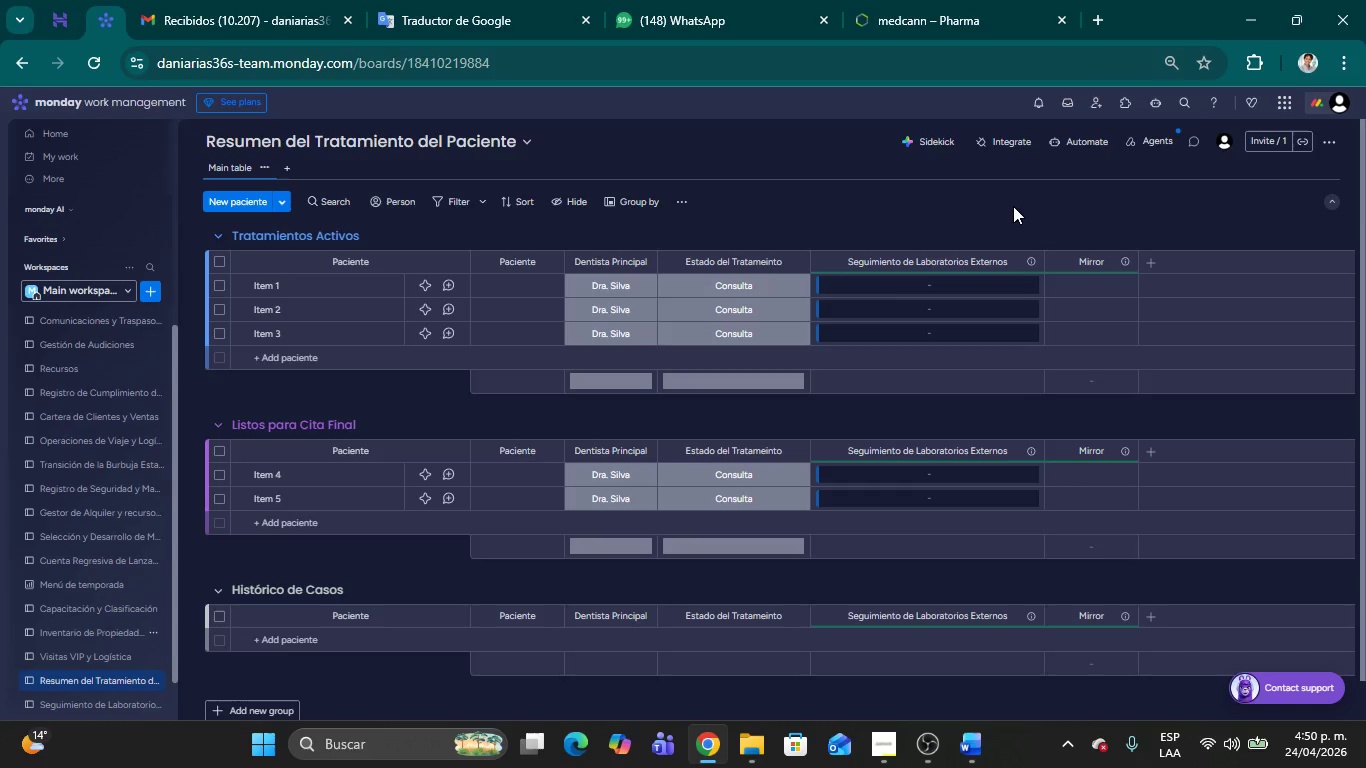 
left_click([1013, 206])
 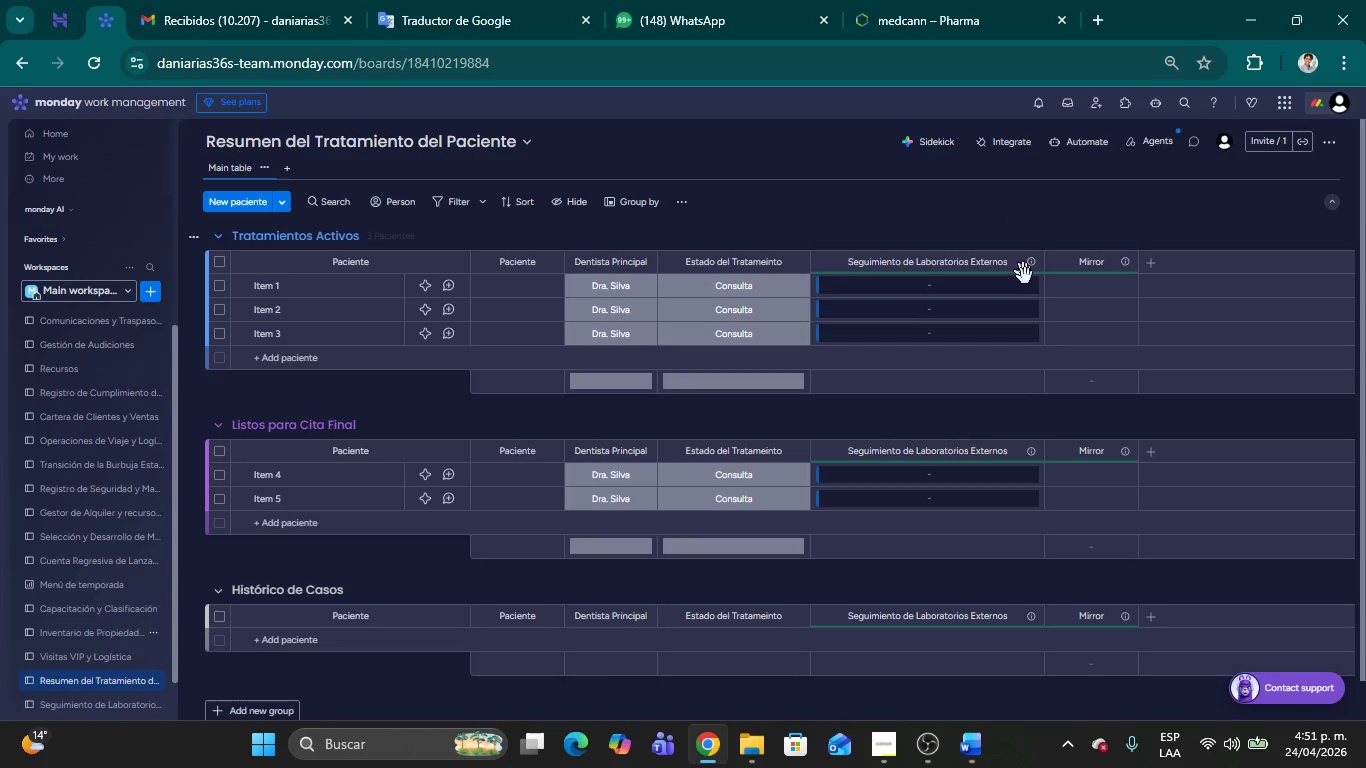 
wait(18.78)
 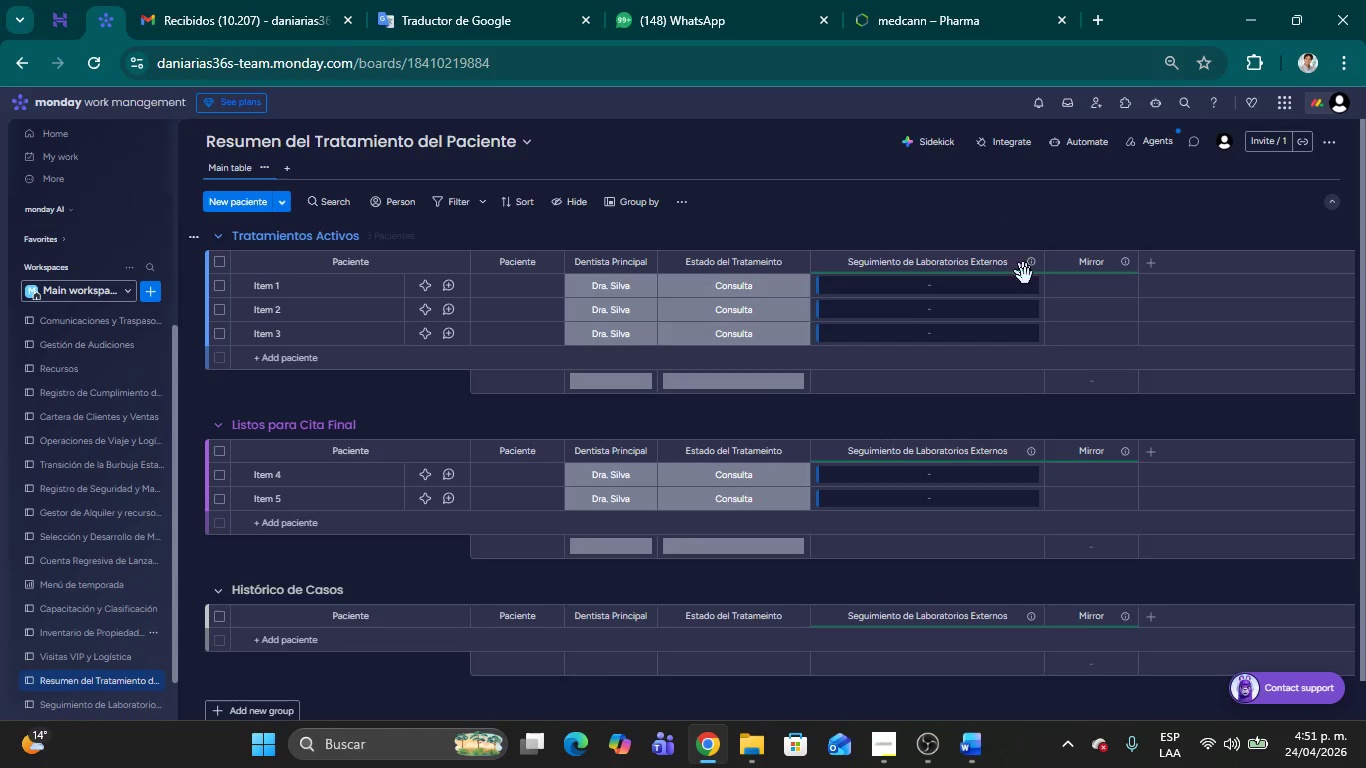 
left_click([1030, 265])
 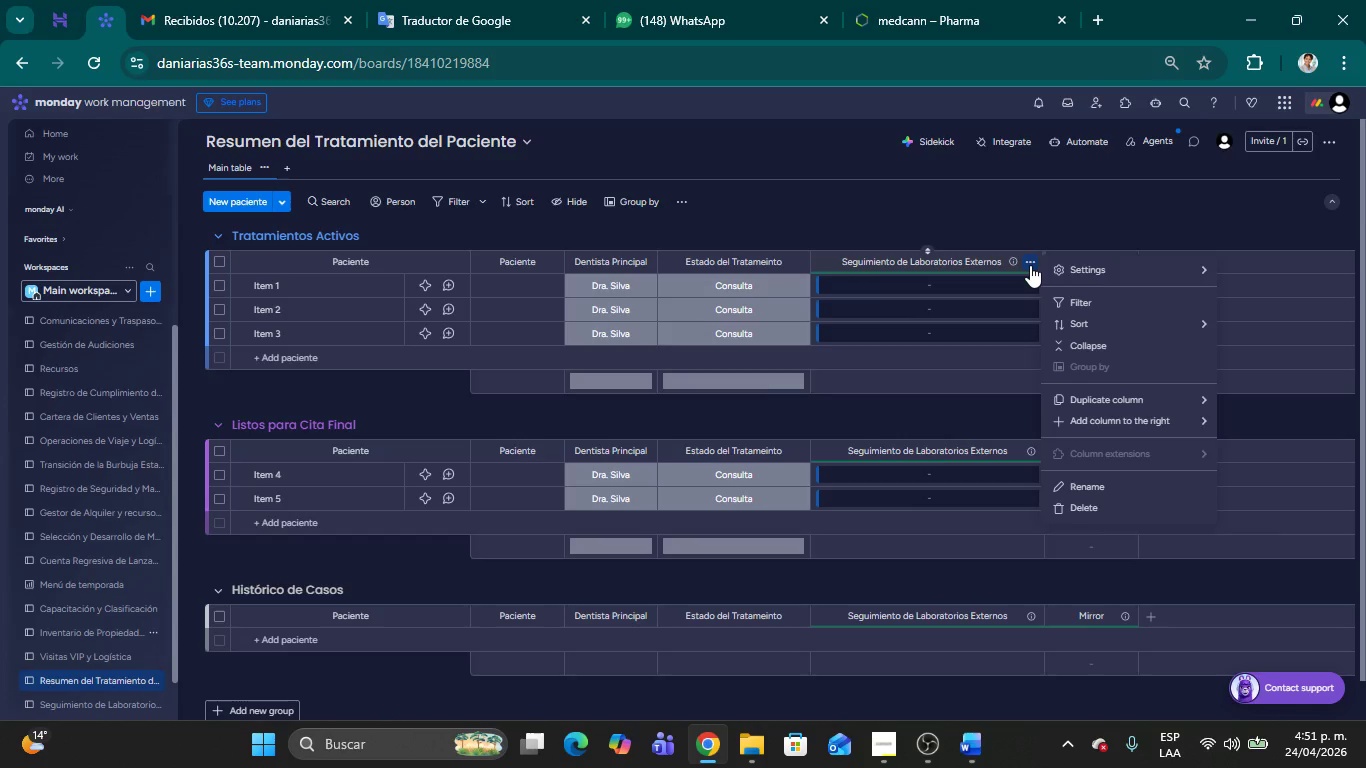 
wait(20.5)
 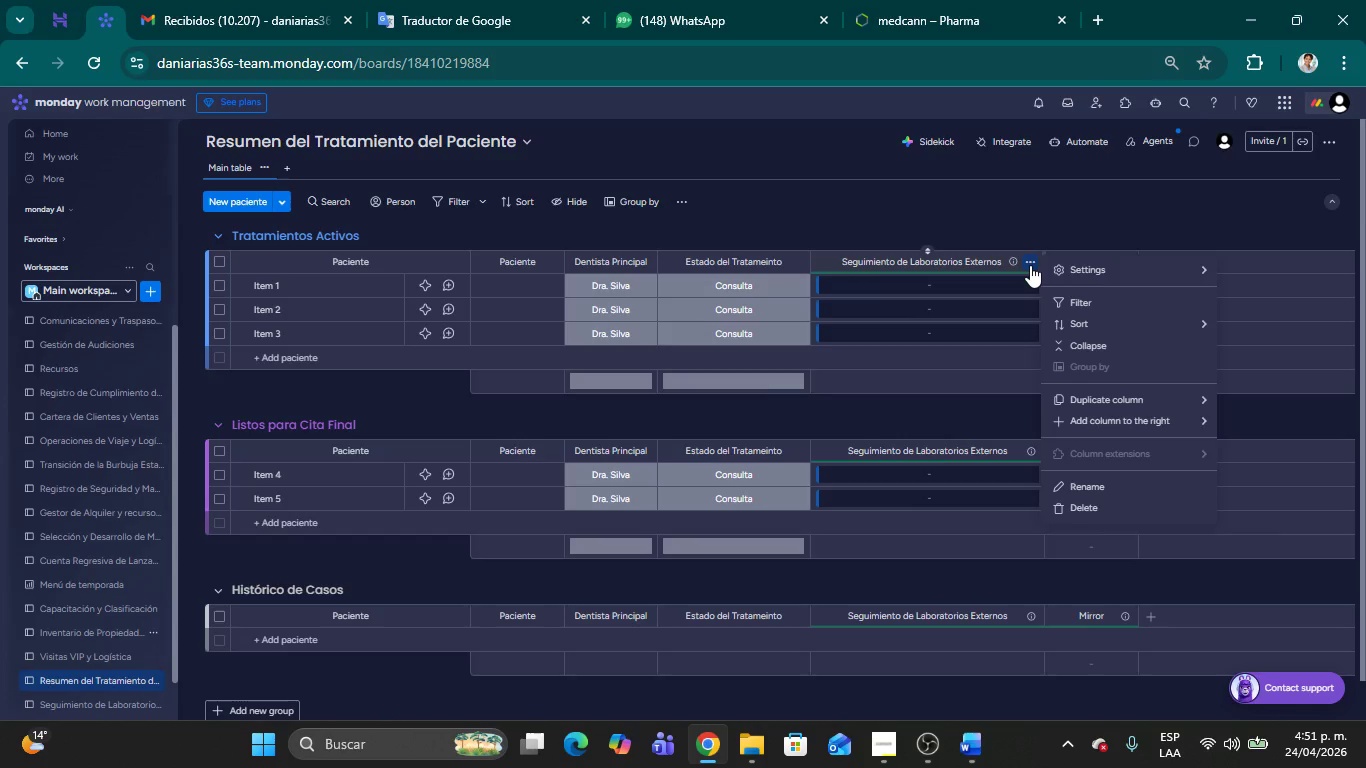 
left_click([971, 272])
 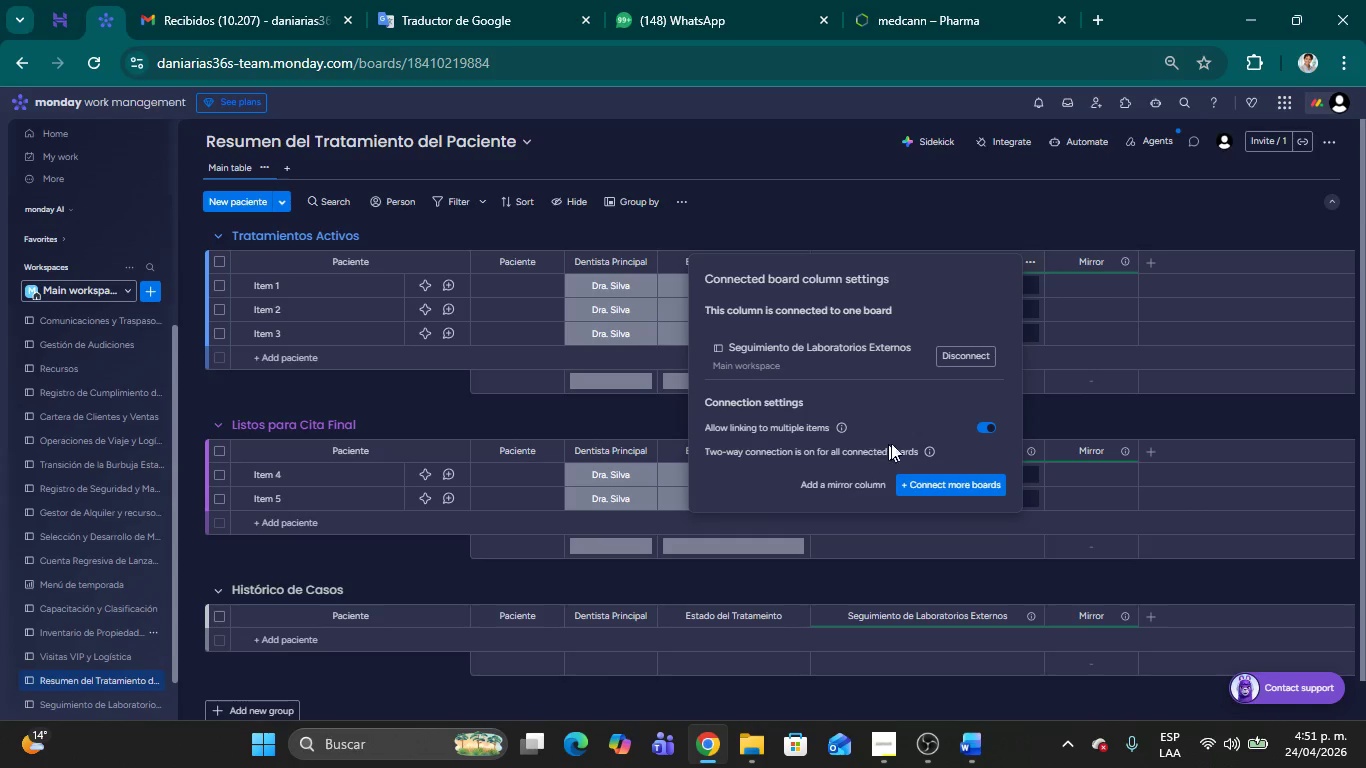 
wait(6.52)
 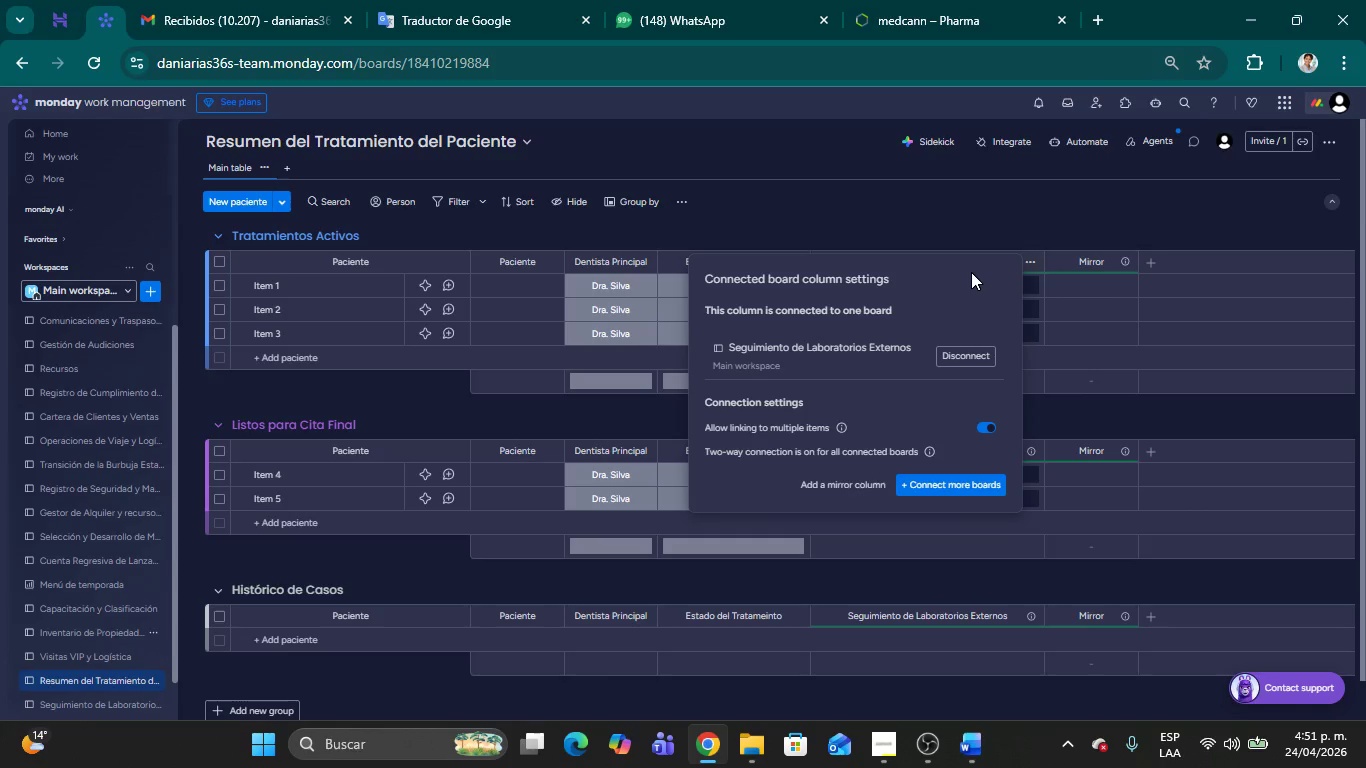 
left_click([979, 430])
 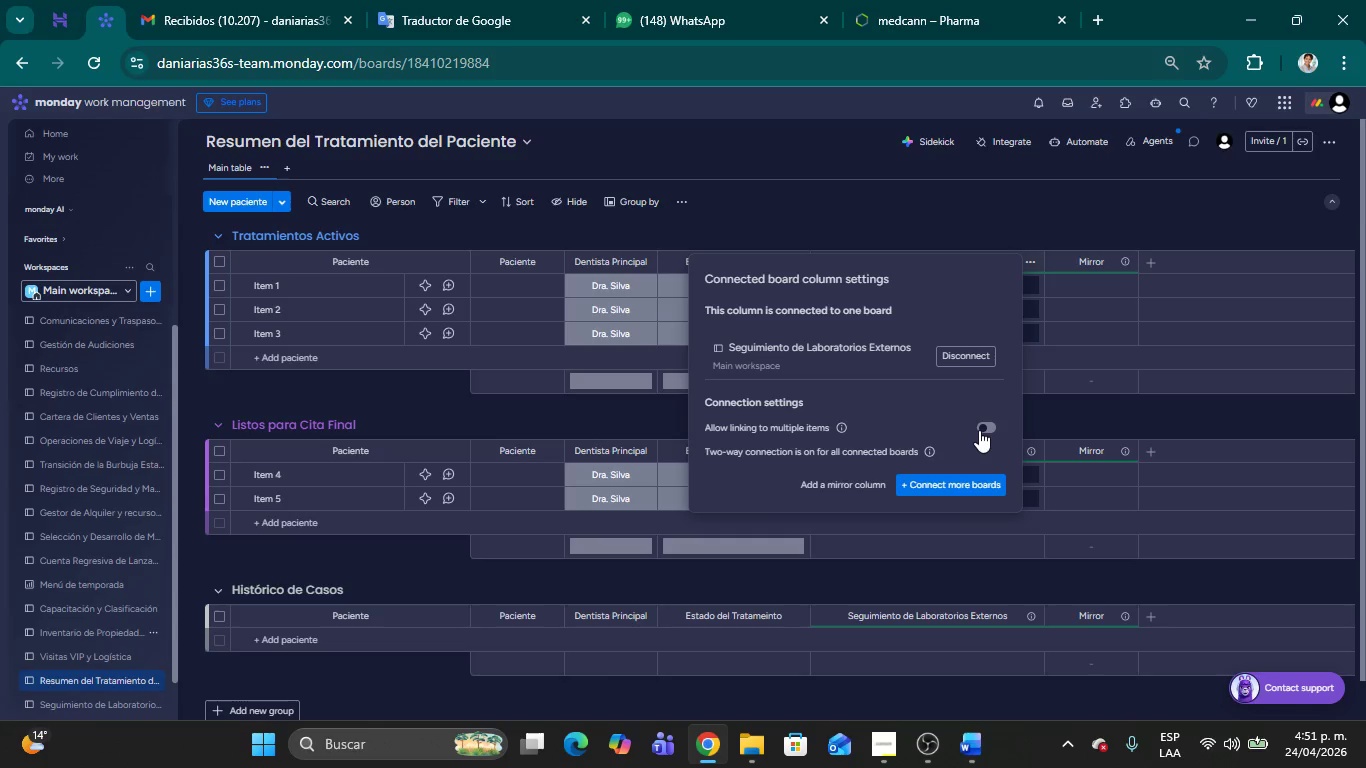 
wait(19.09)
 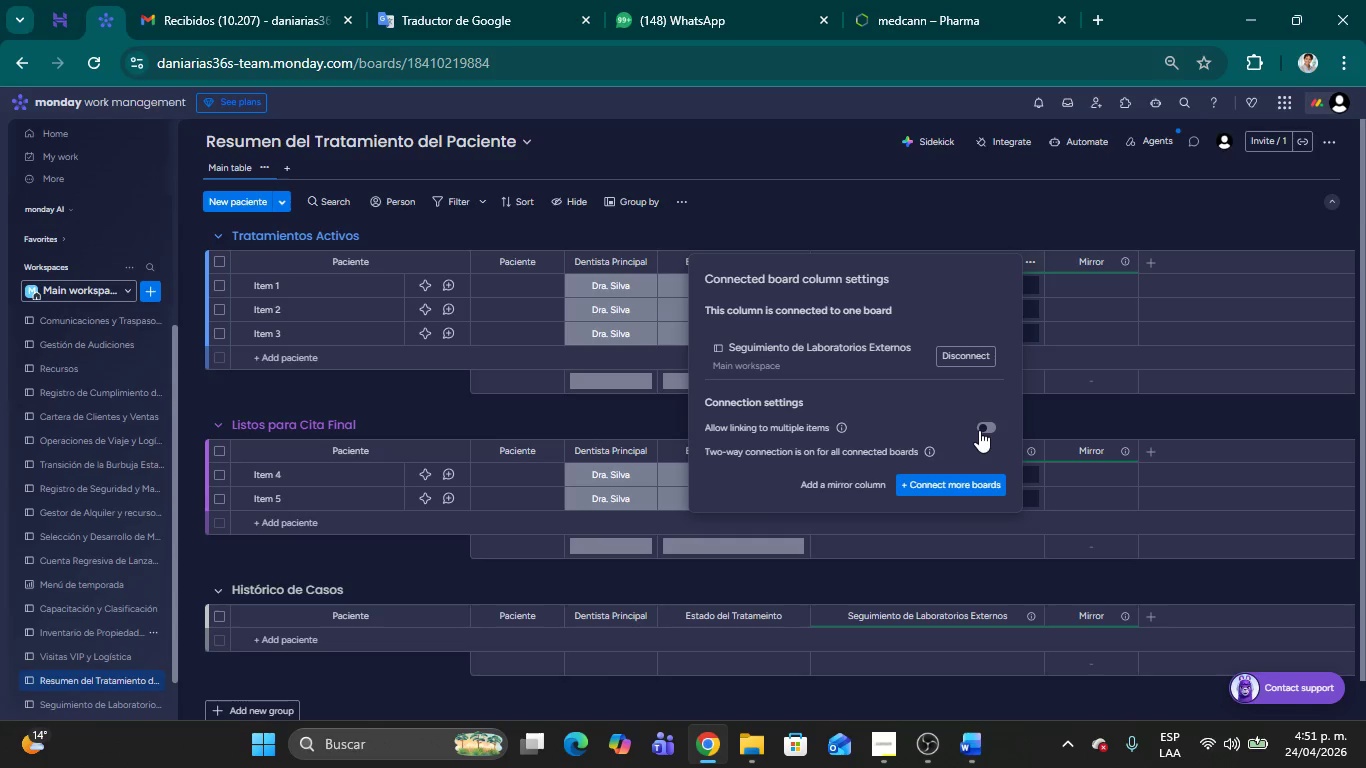 
left_click([1047, 200])
 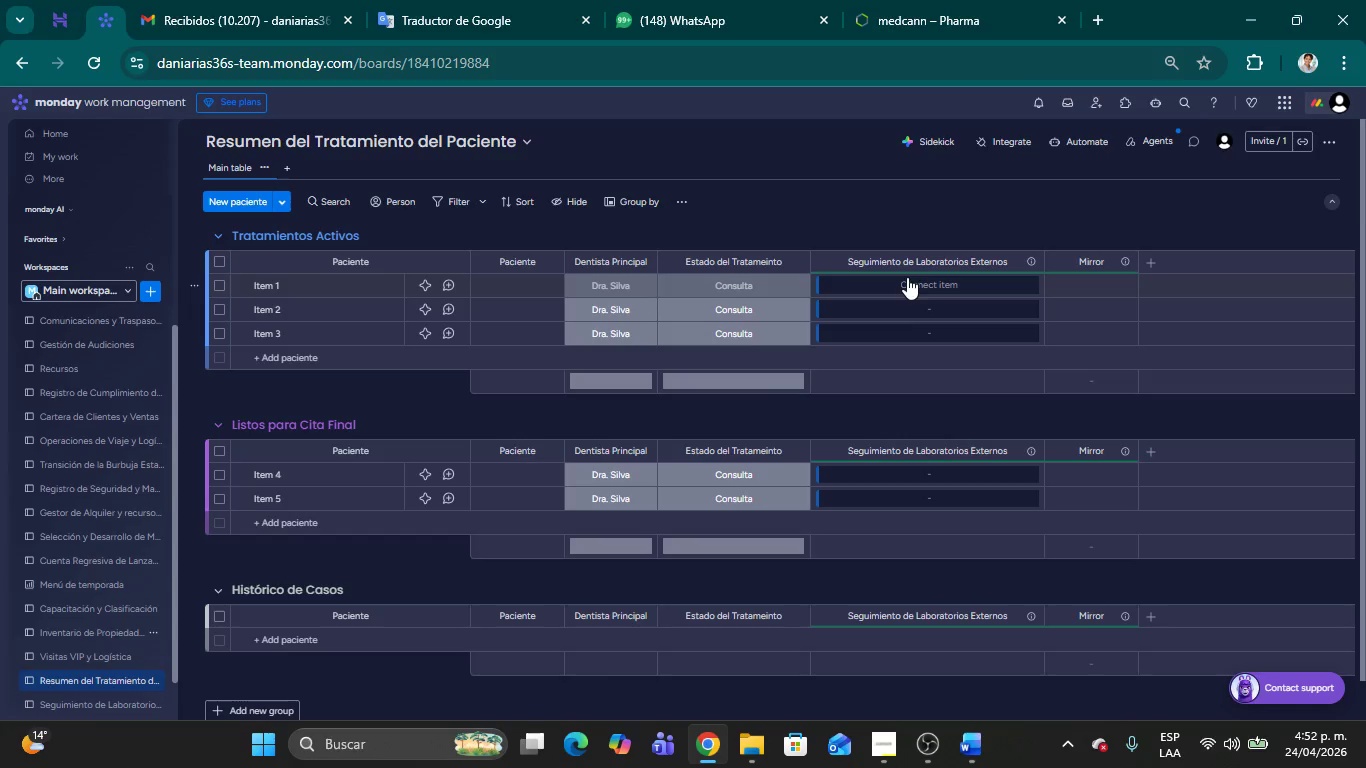 
wait(6.42)
 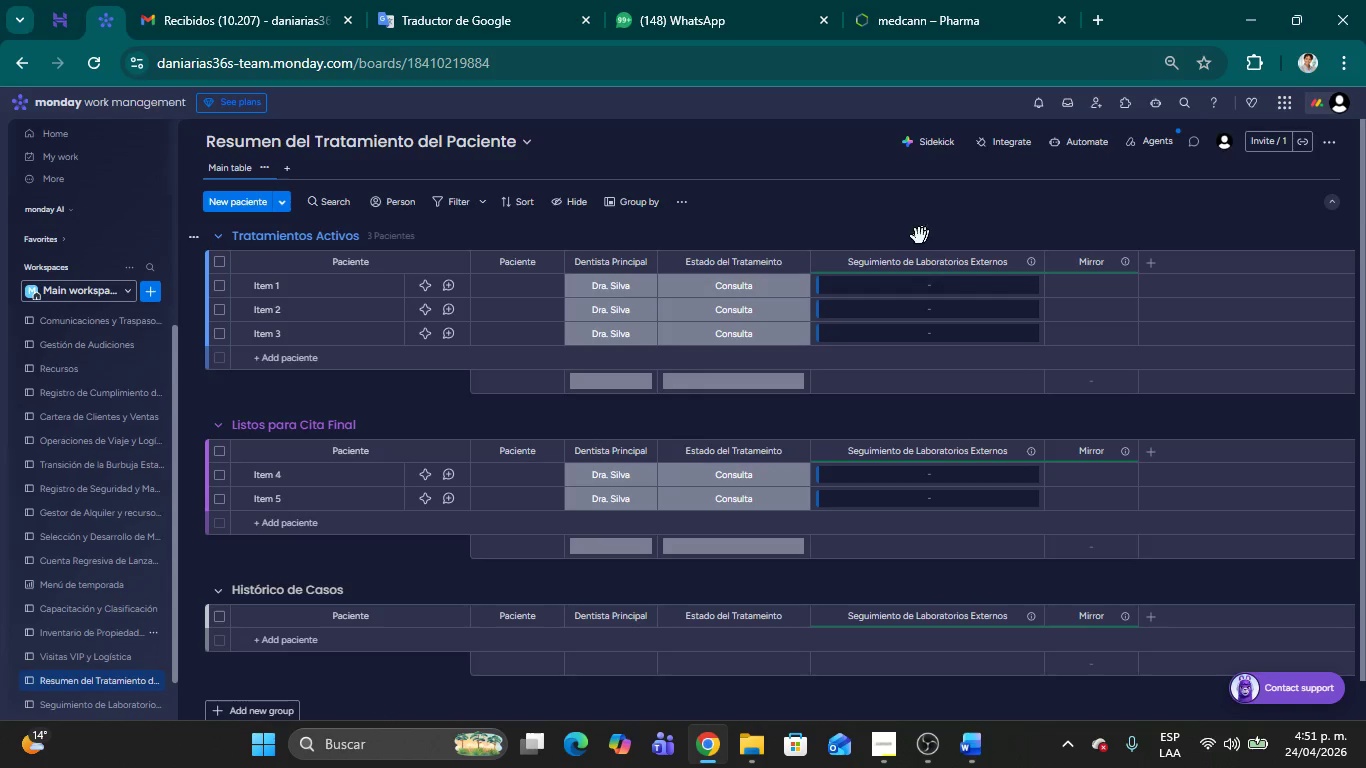 
left_click([927, 213])
 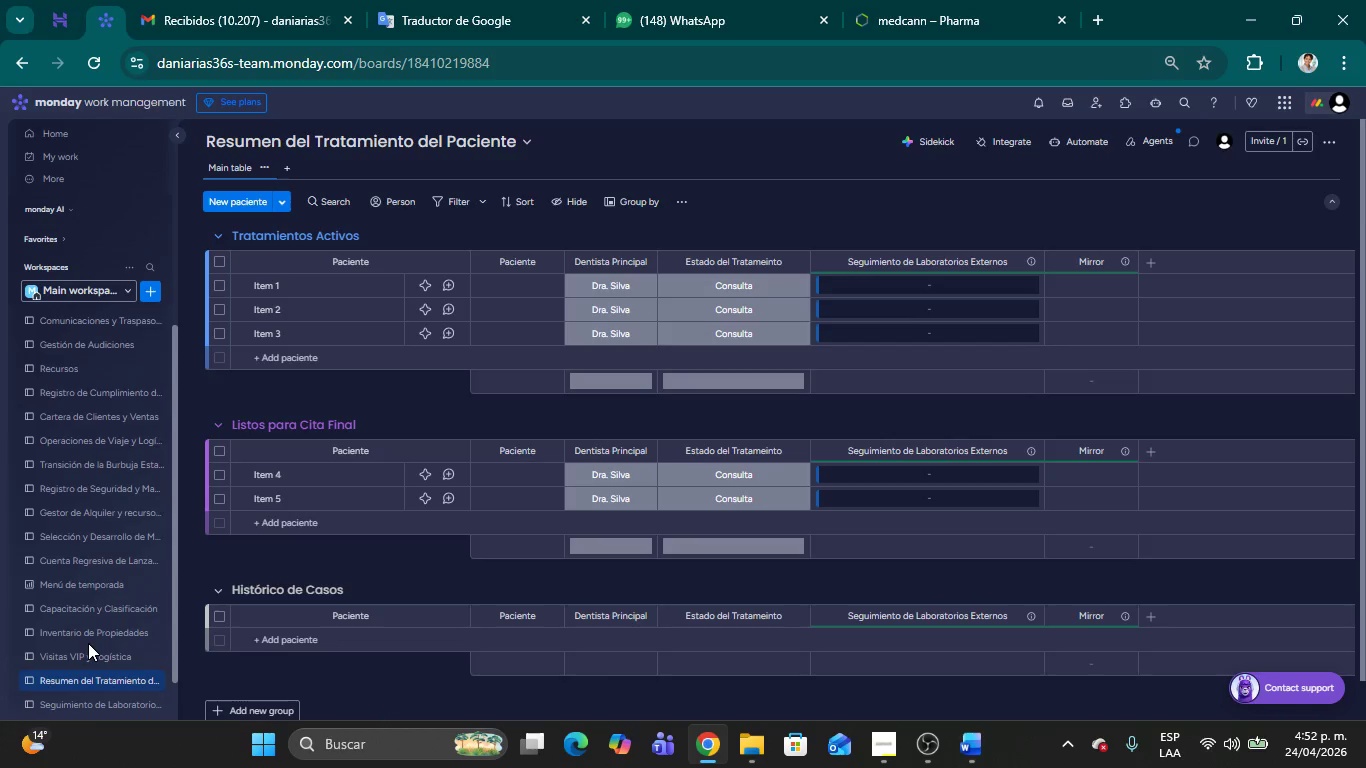 
wait(48.41)
 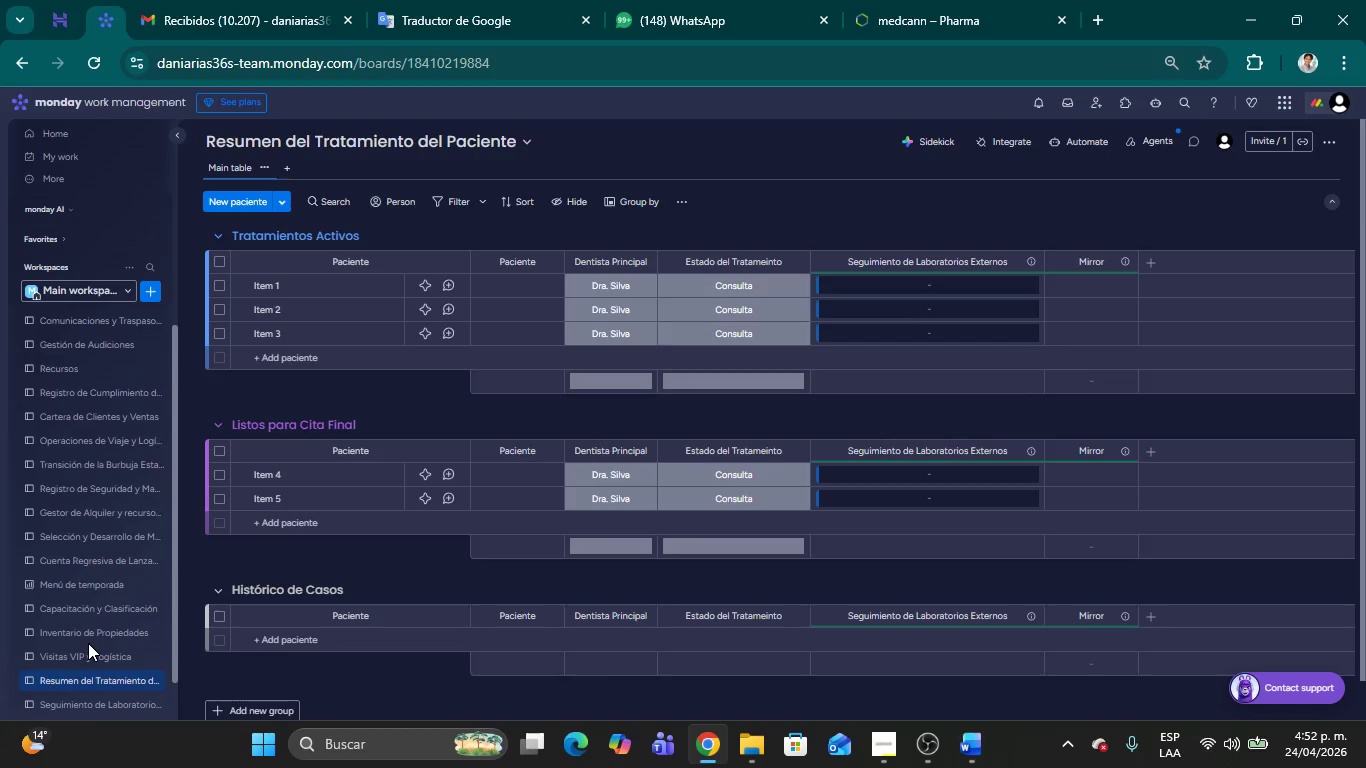 
scroll: coordinate [74, 630], scroll_direction: down, amount: 3.0
 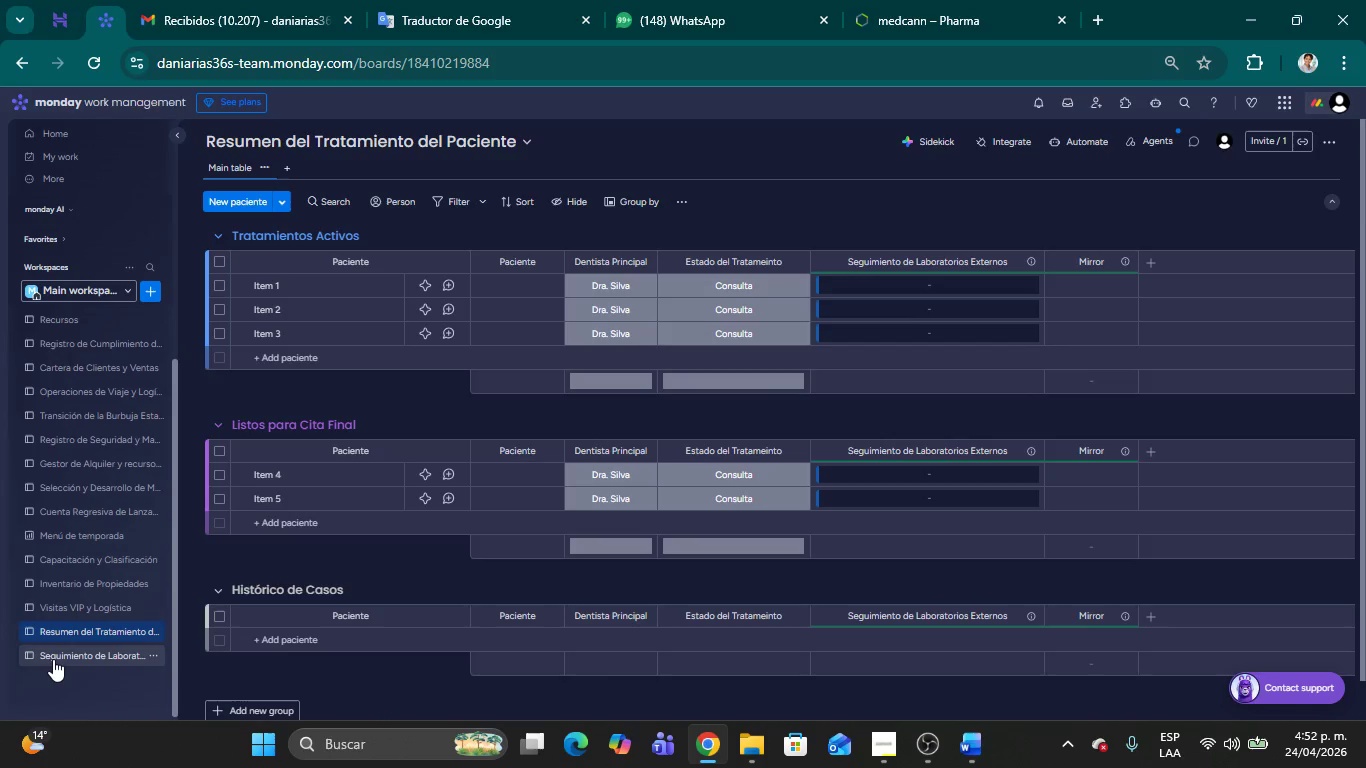 
left_click([53, 659])
 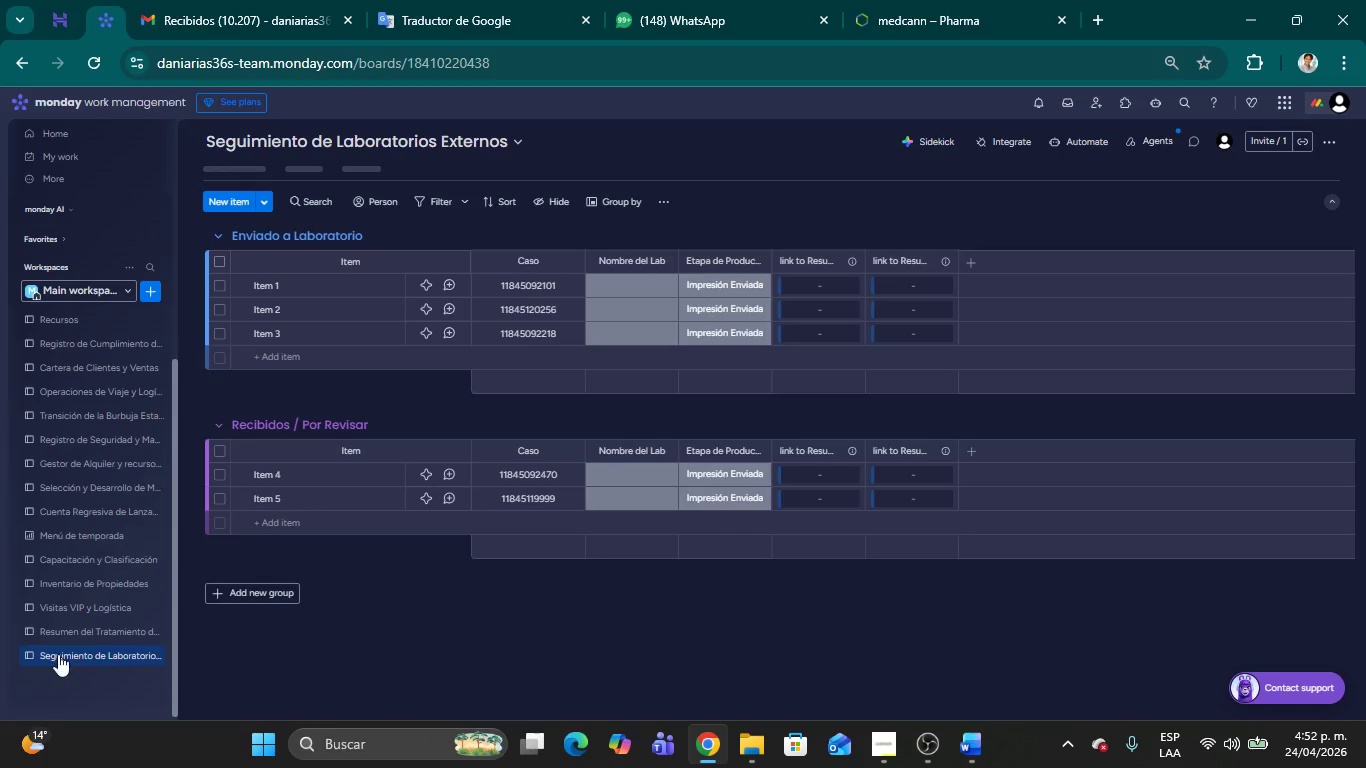 
left_click([62, 633])
 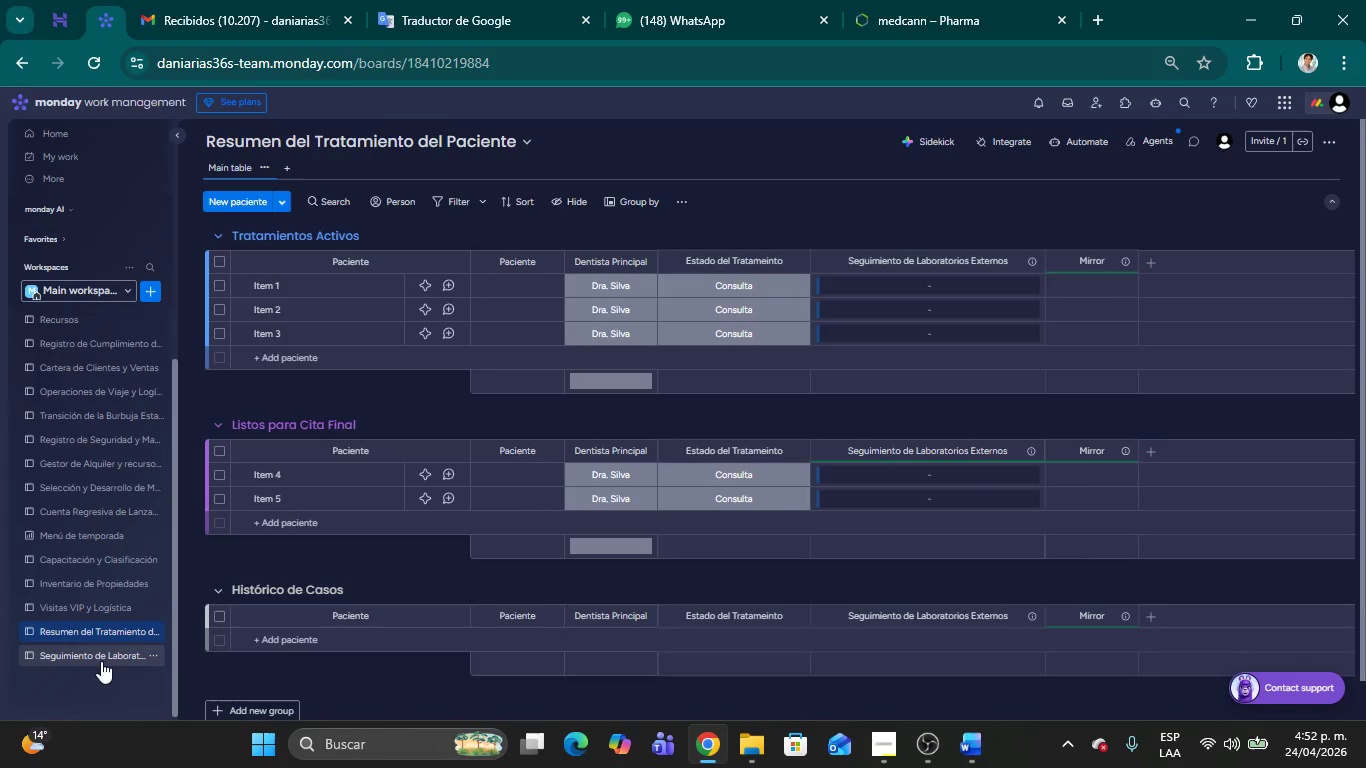 
mouse_move([1069, 277])
 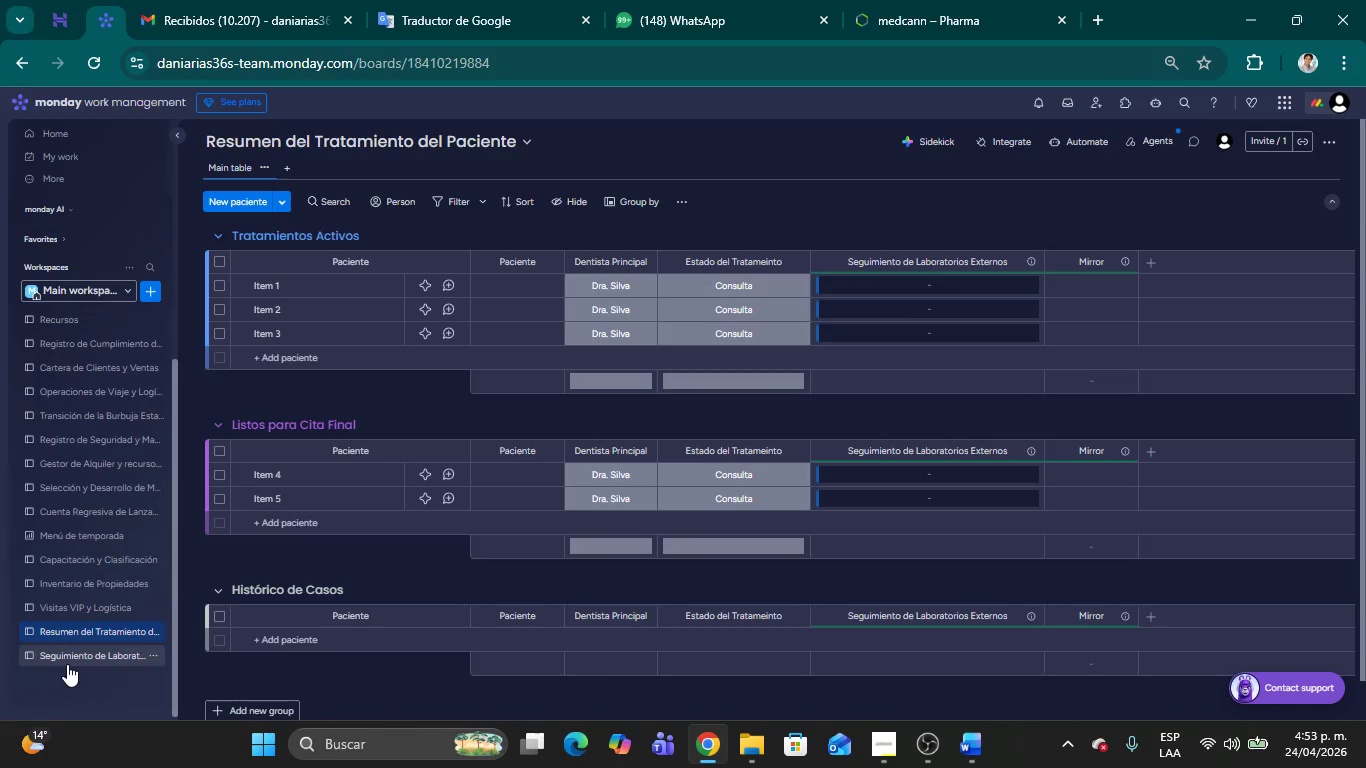 
left_click([67, 664])
 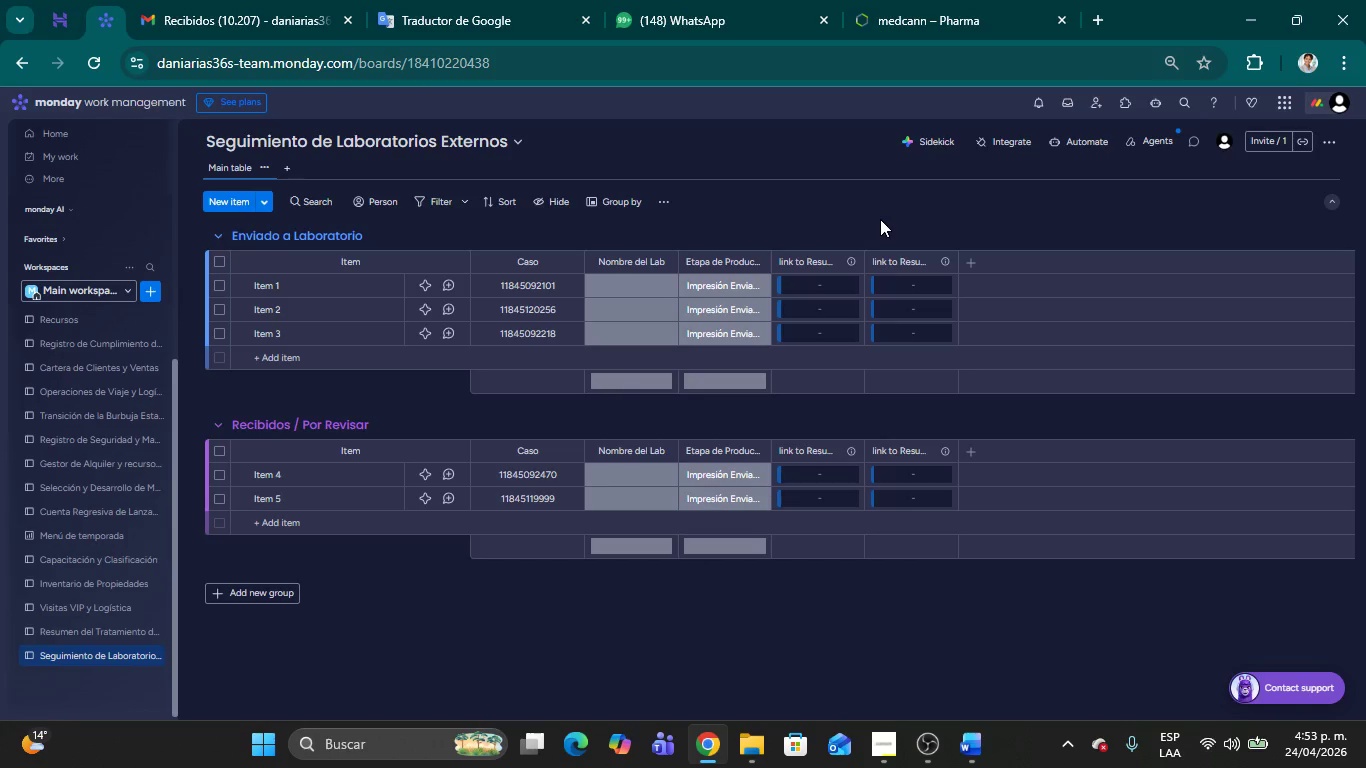 
wait(18.5)
 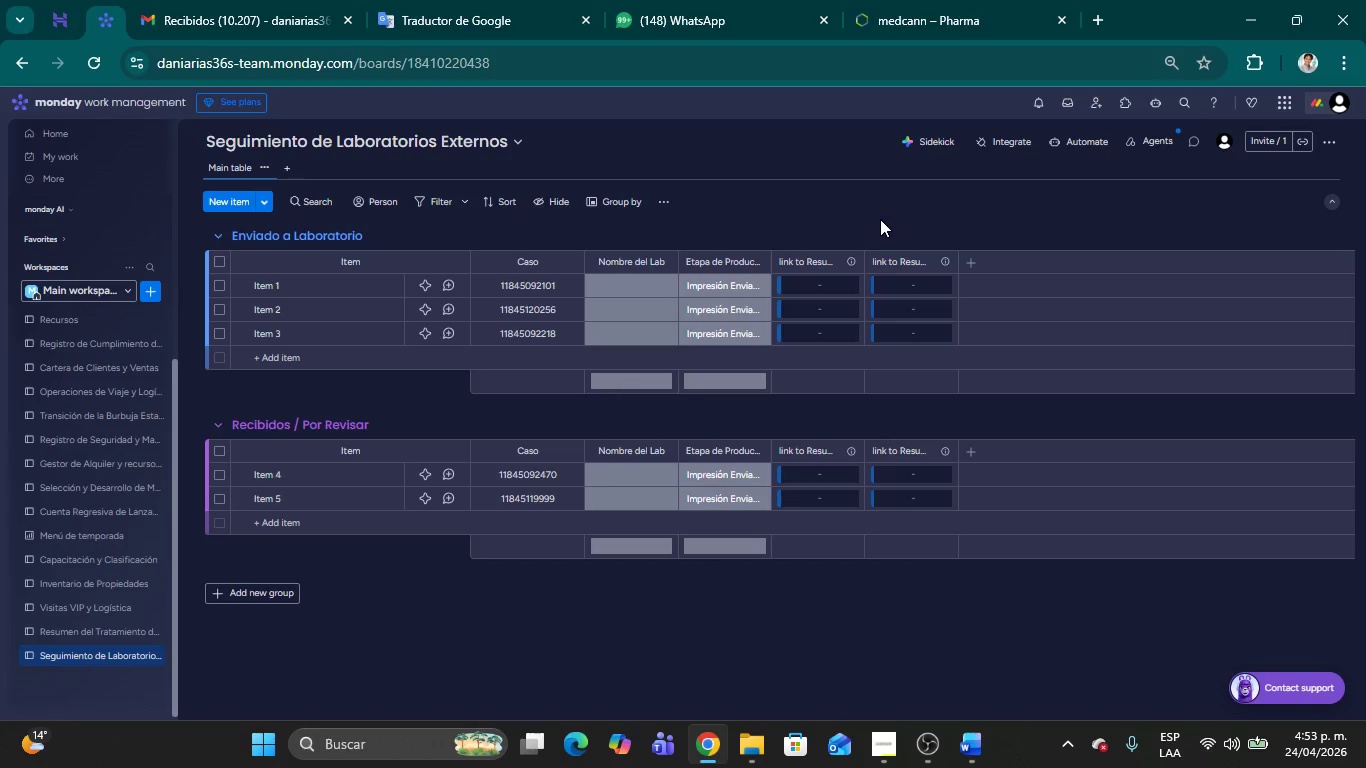 
left_click([965, 255])
 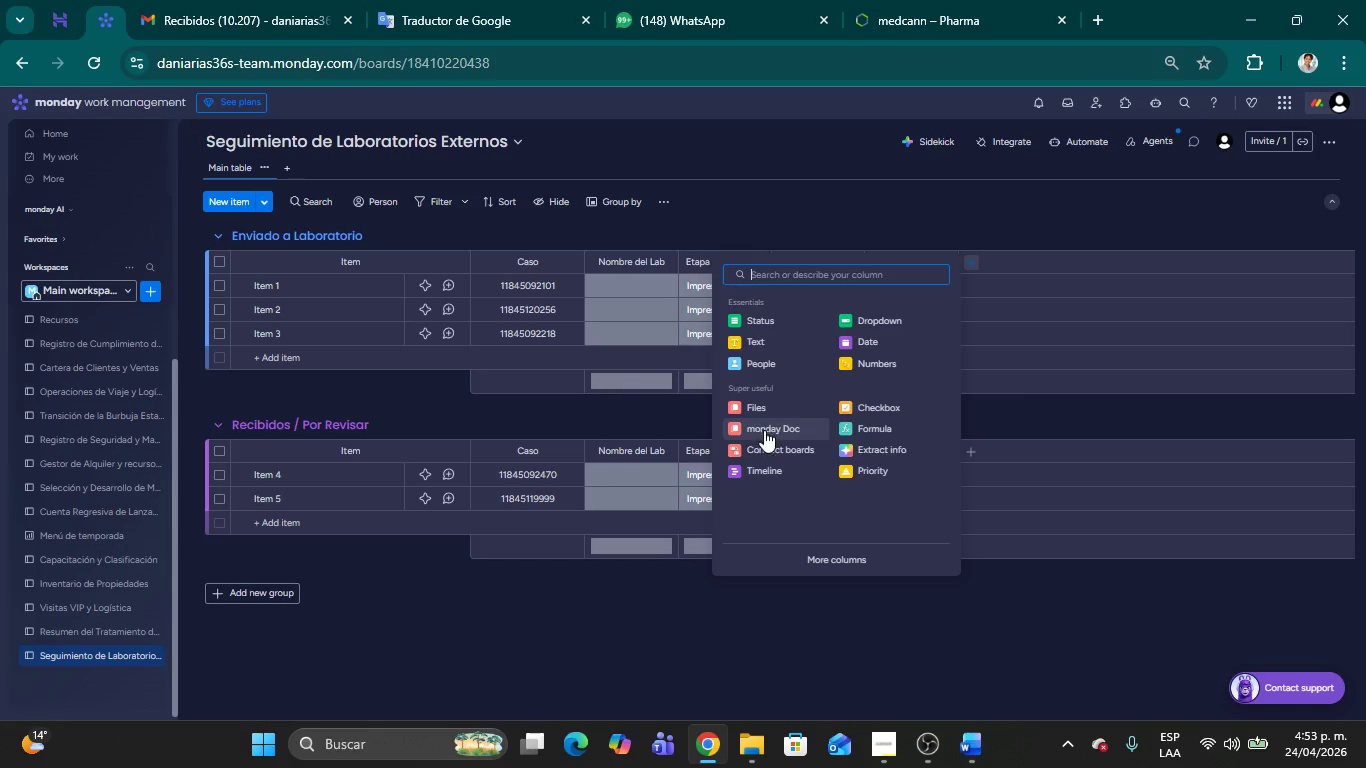 
left_click([765, 445])
 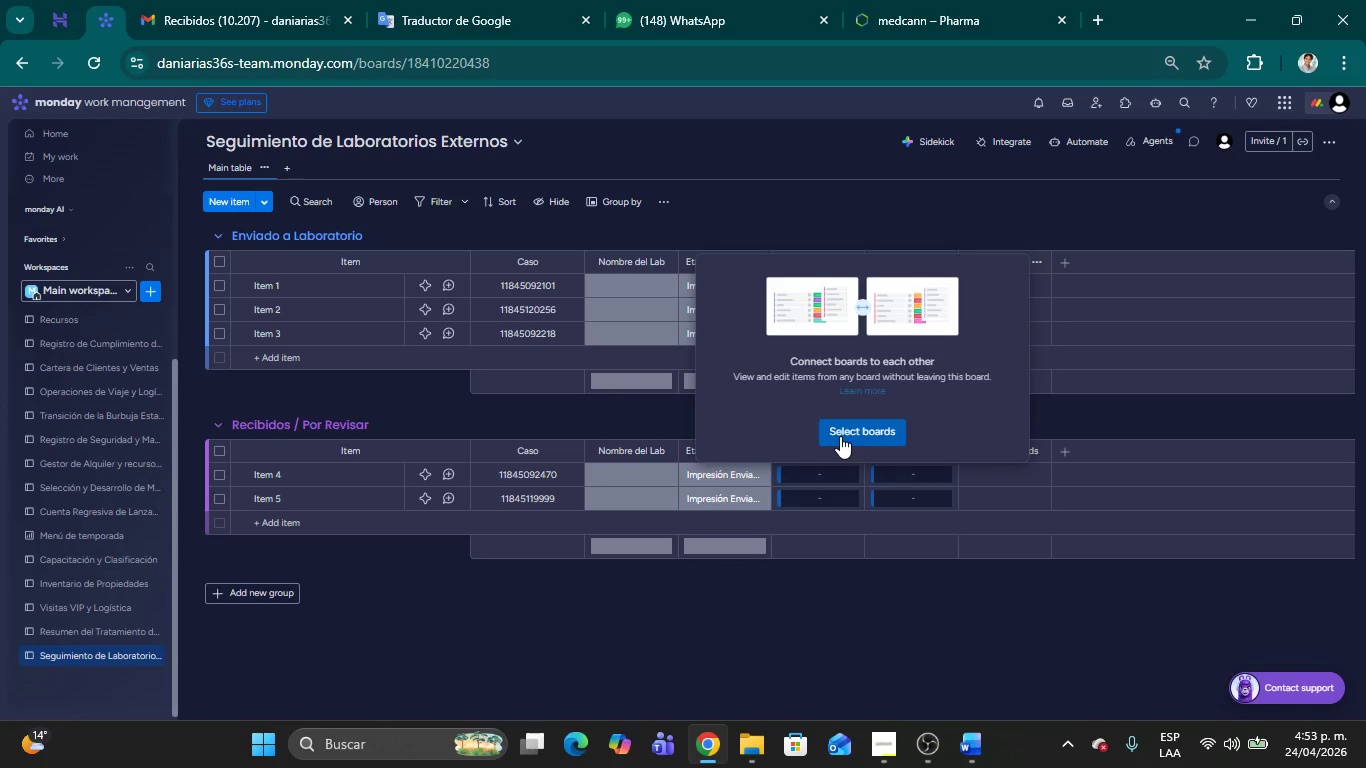 
wait(6.08)
 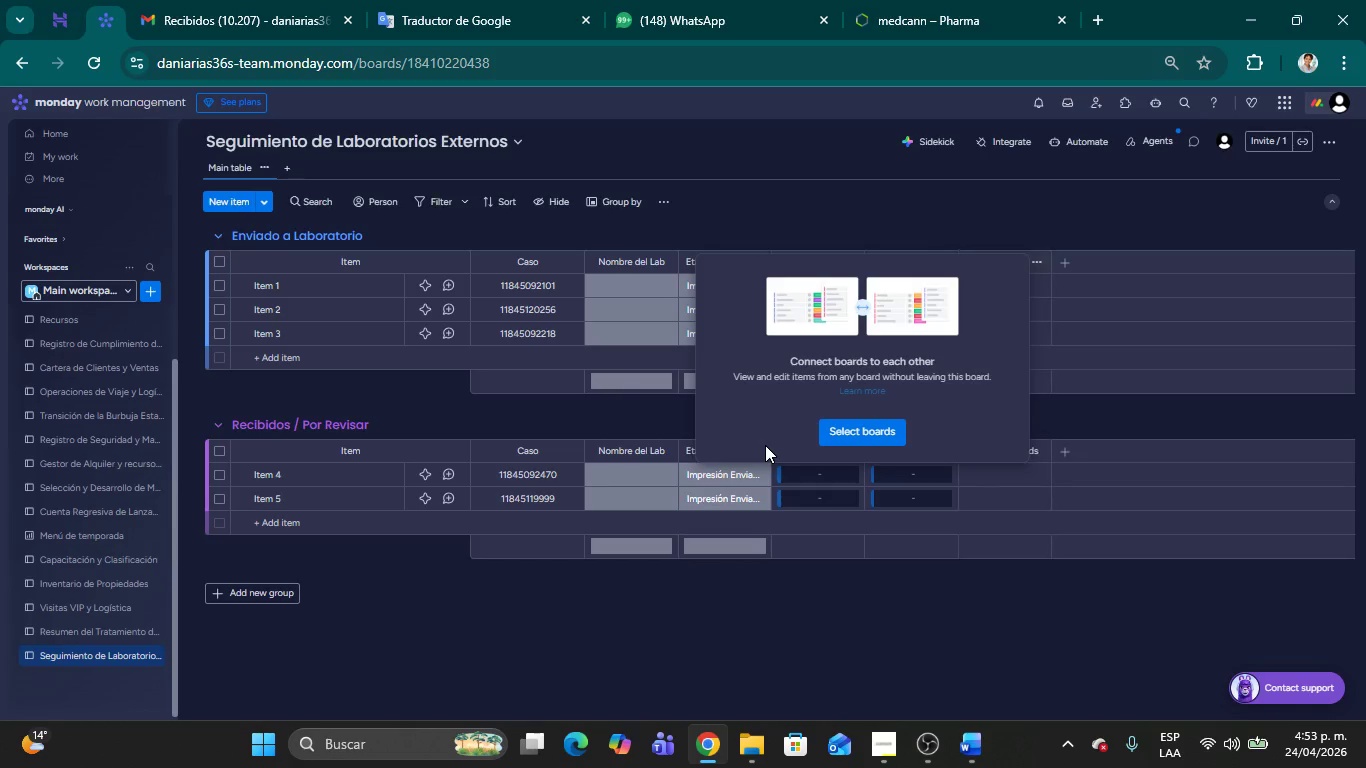 
left_click([840, 436])
 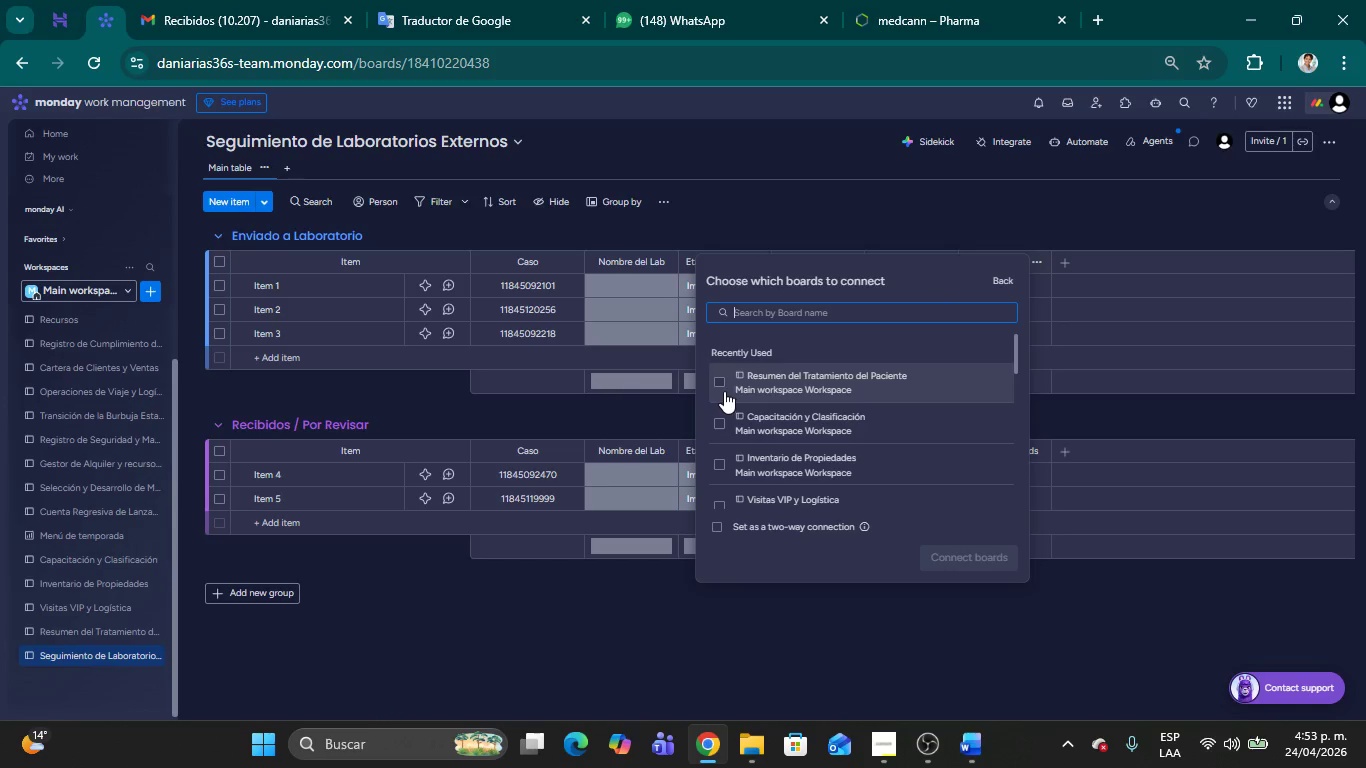 
left_click([720, 383])
 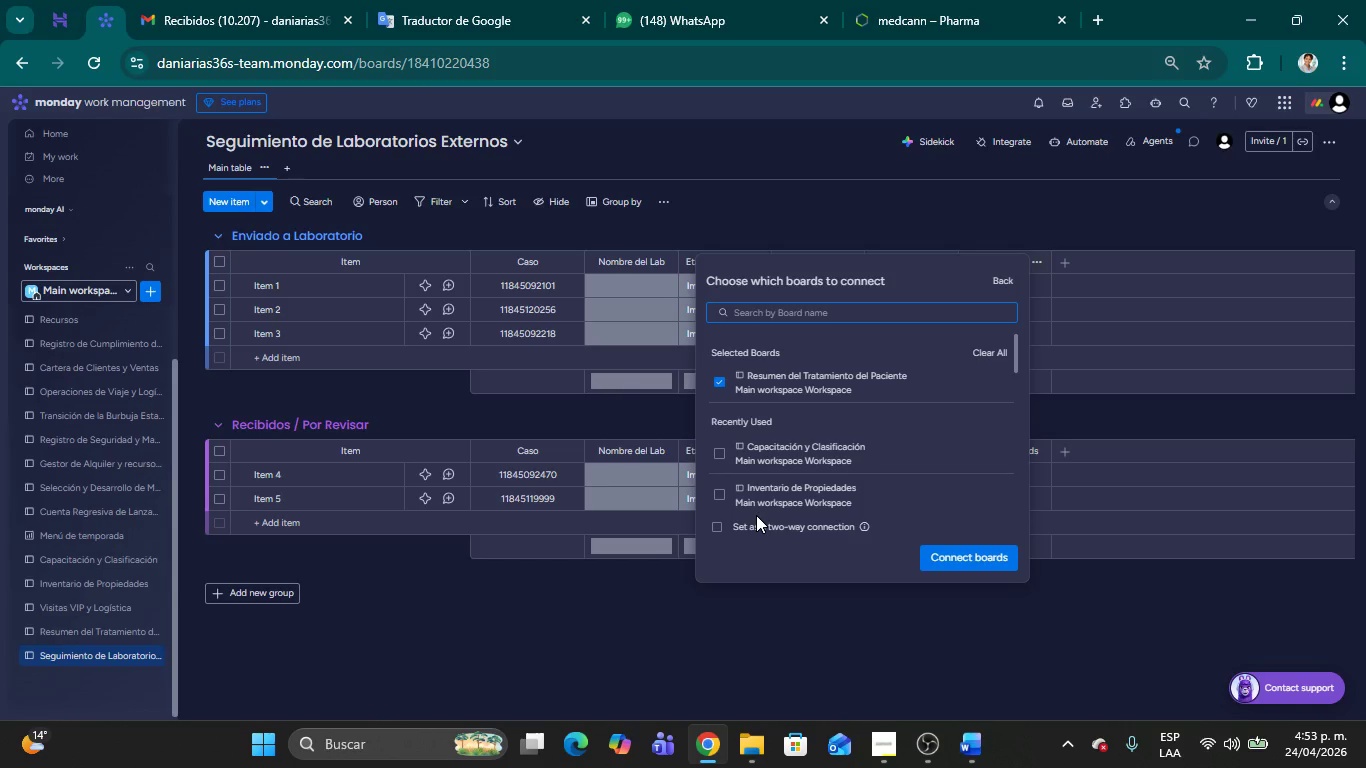 
wait(12.69)
 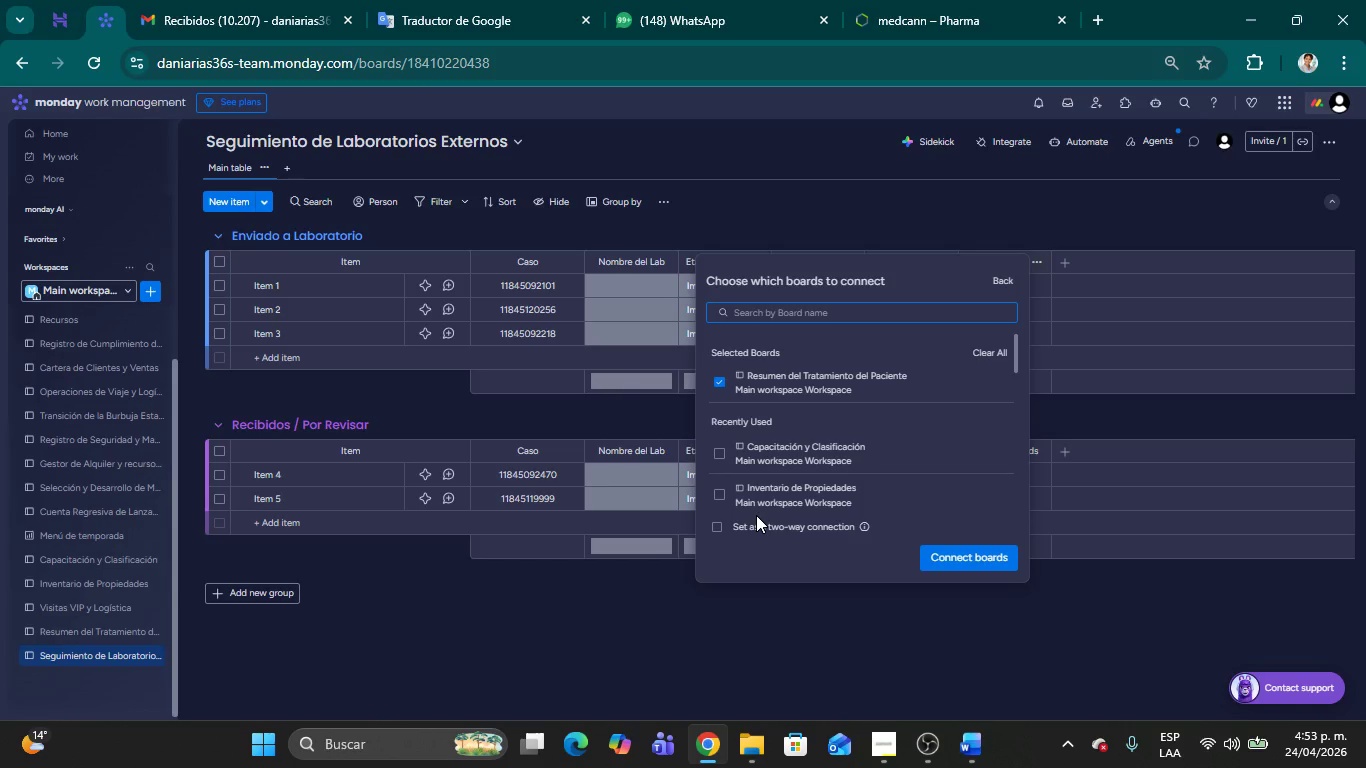 
left_click([717, 525])
 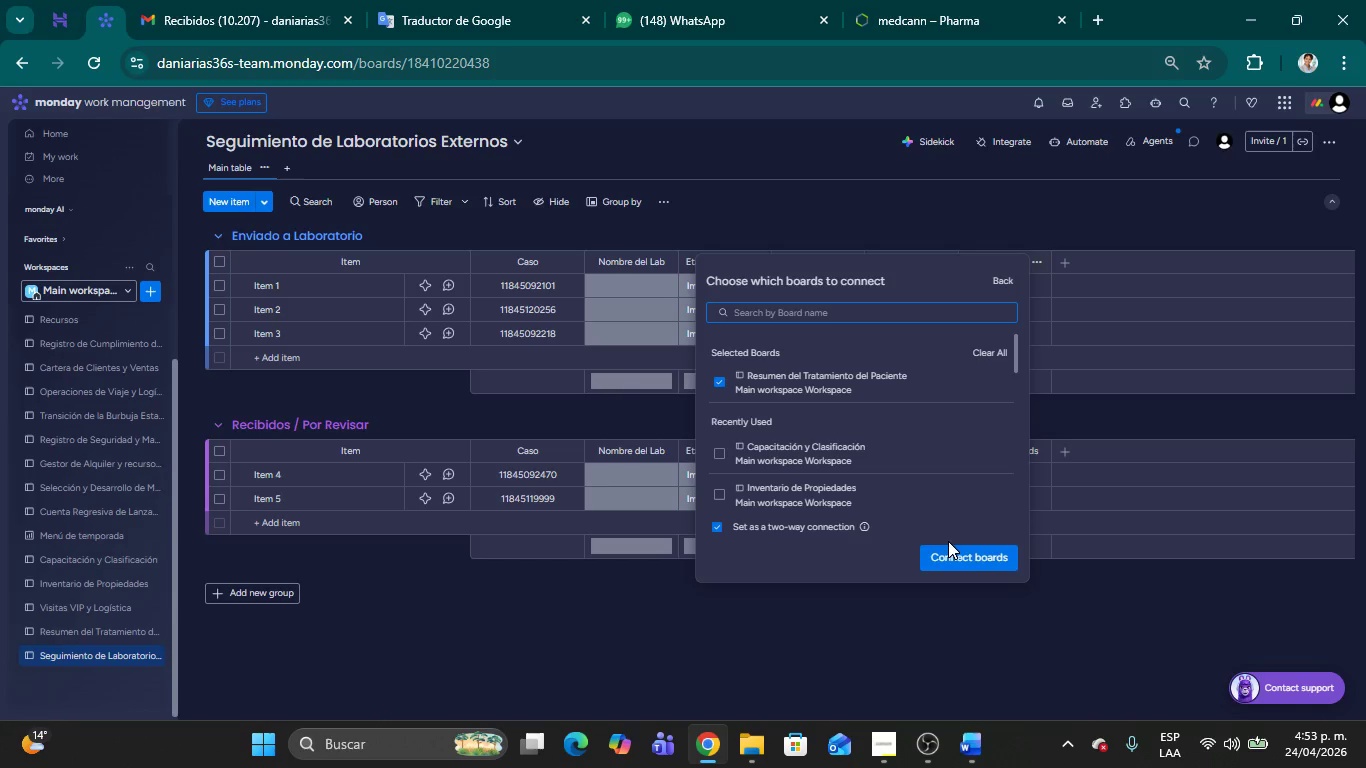 
left_click([950, 552])
 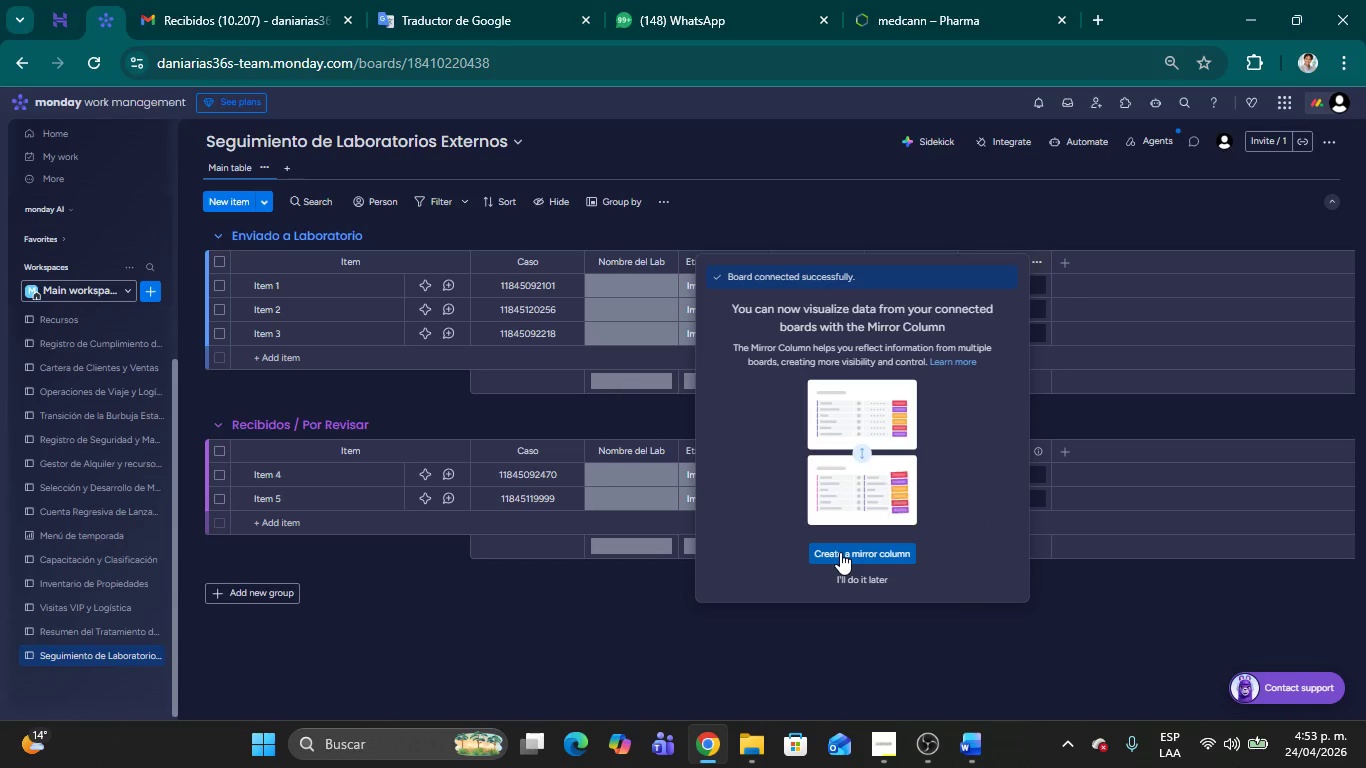 
left_click([840, 552])
 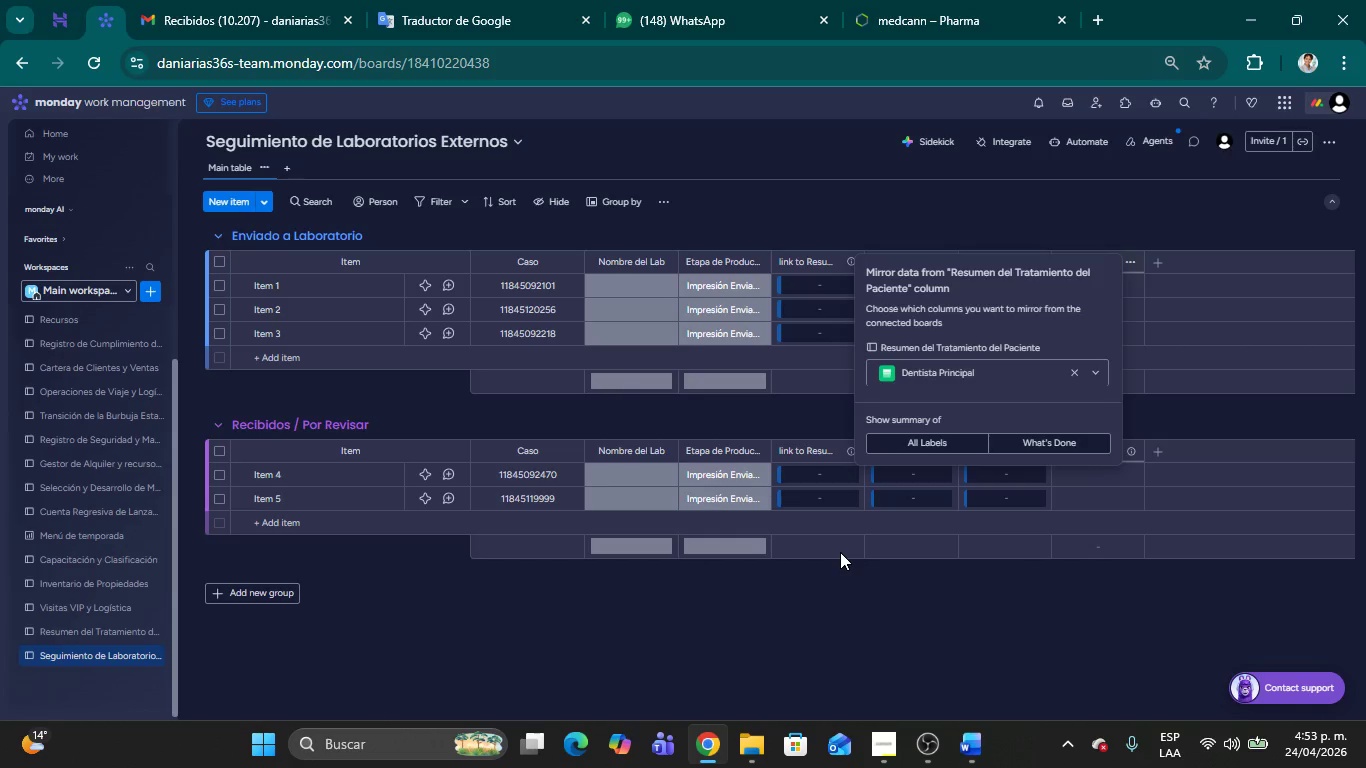 
wait(10.75)
 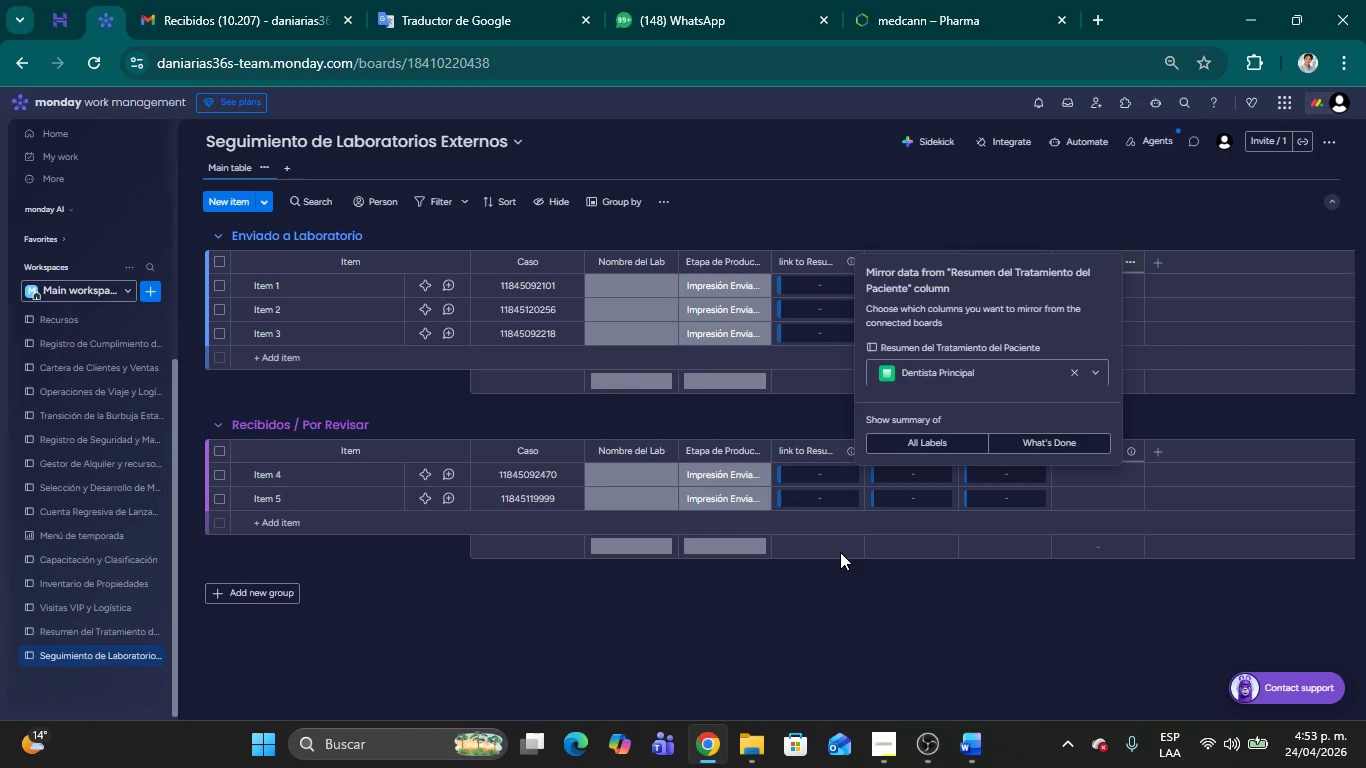 
left_click([951, 378])
 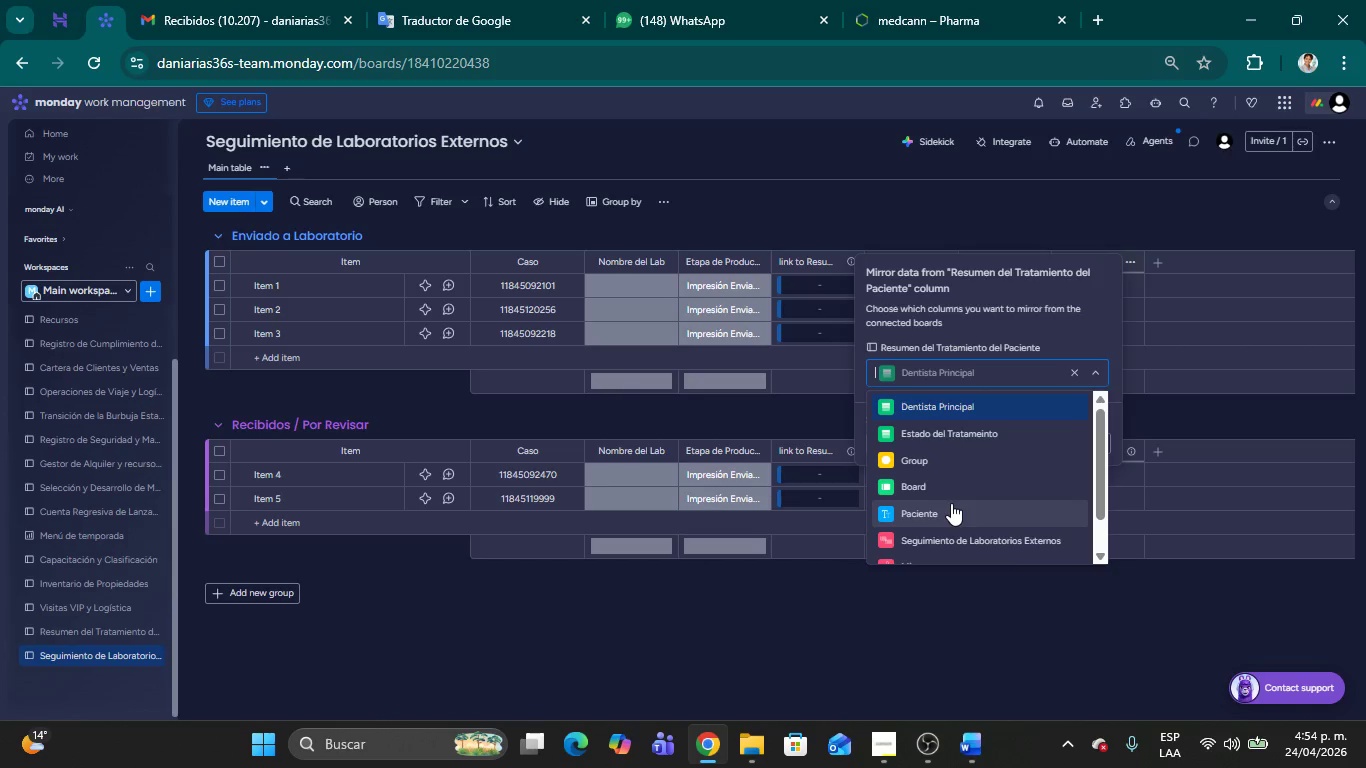 
left_click([949, 505])
 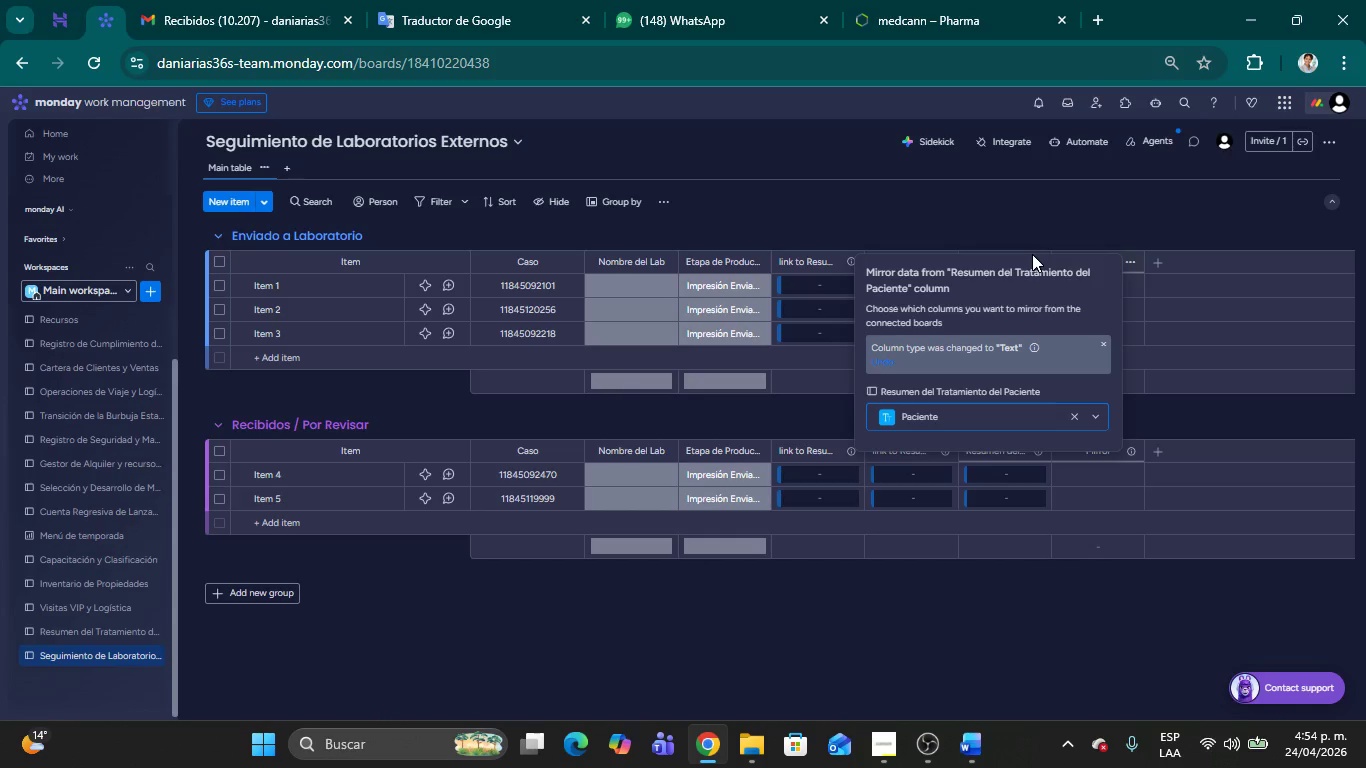 
wait(12.55)
 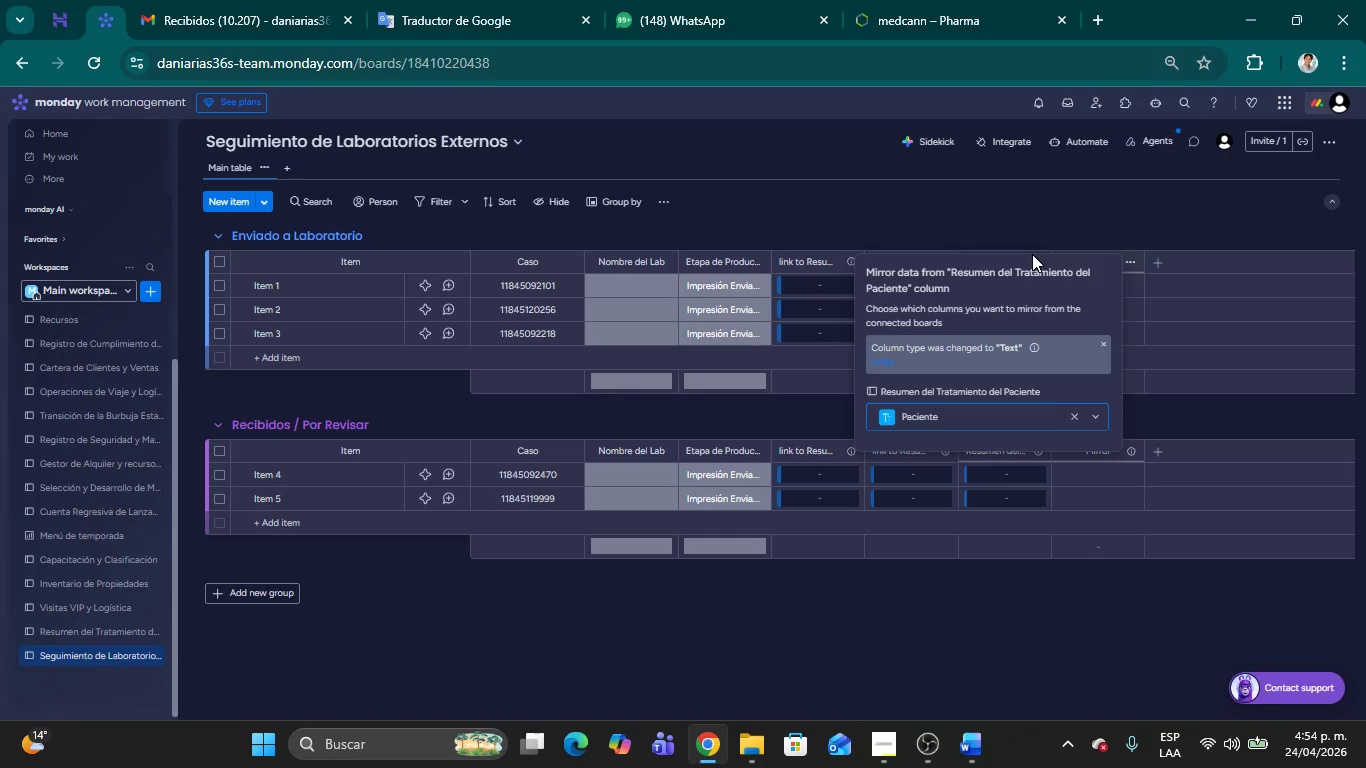 
left_click([1029, 201])
 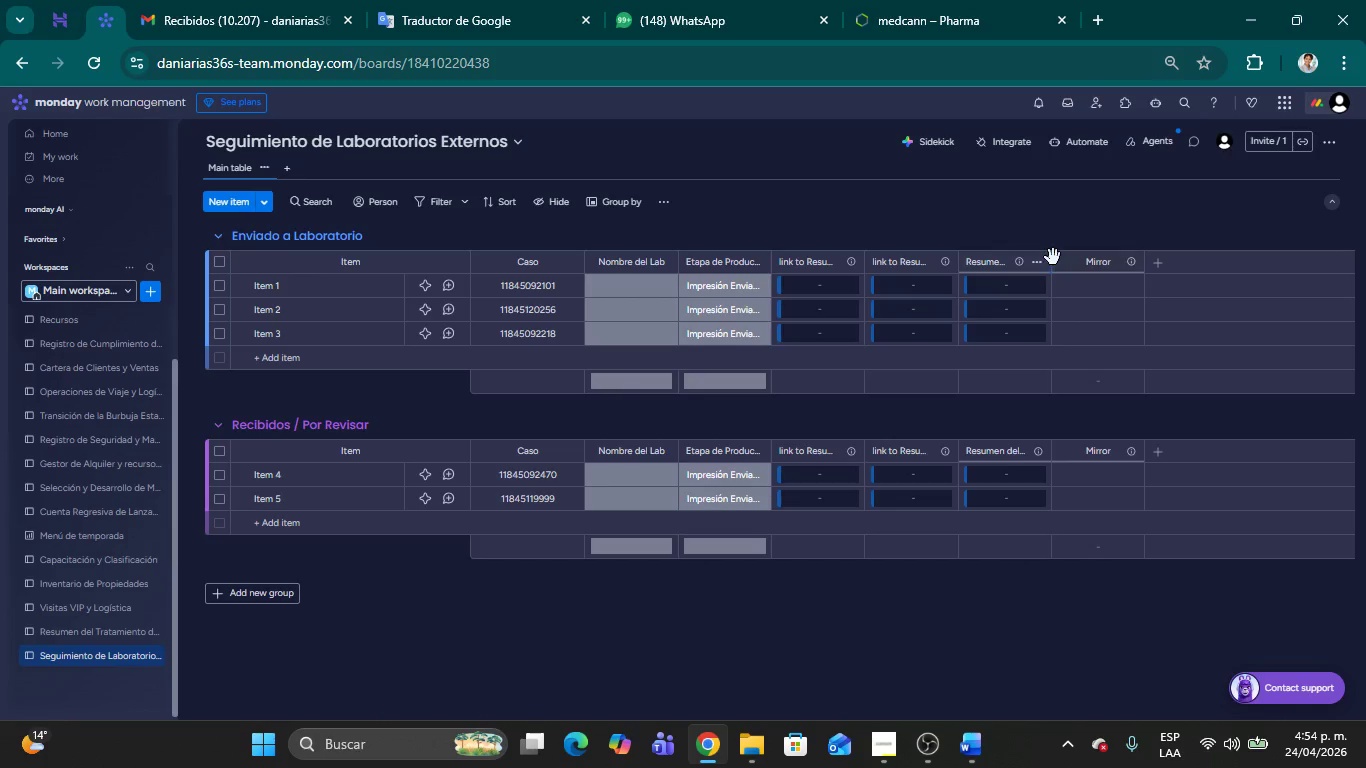 
wait(7.02)
 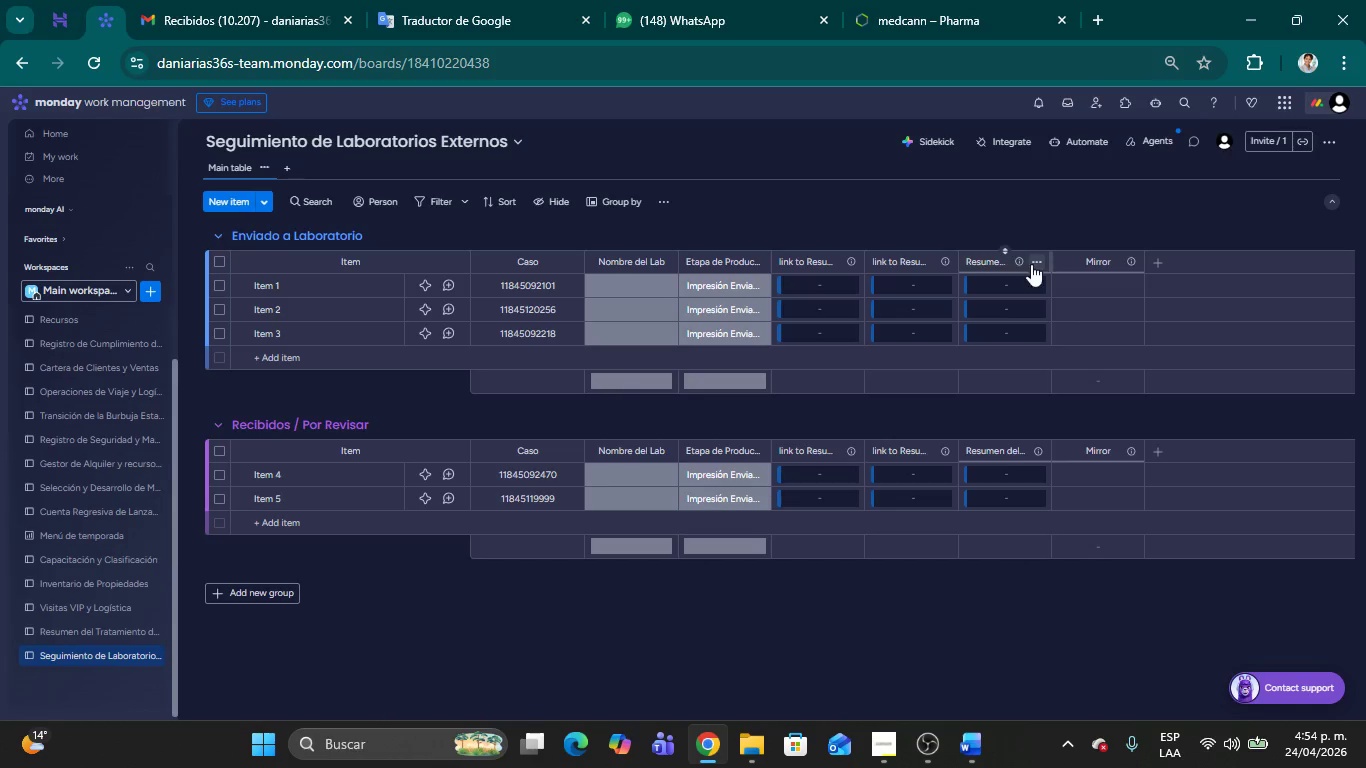 
left_click_drag(start_coordinate=[1049, 268], to_coordinate=[1181, 277])
 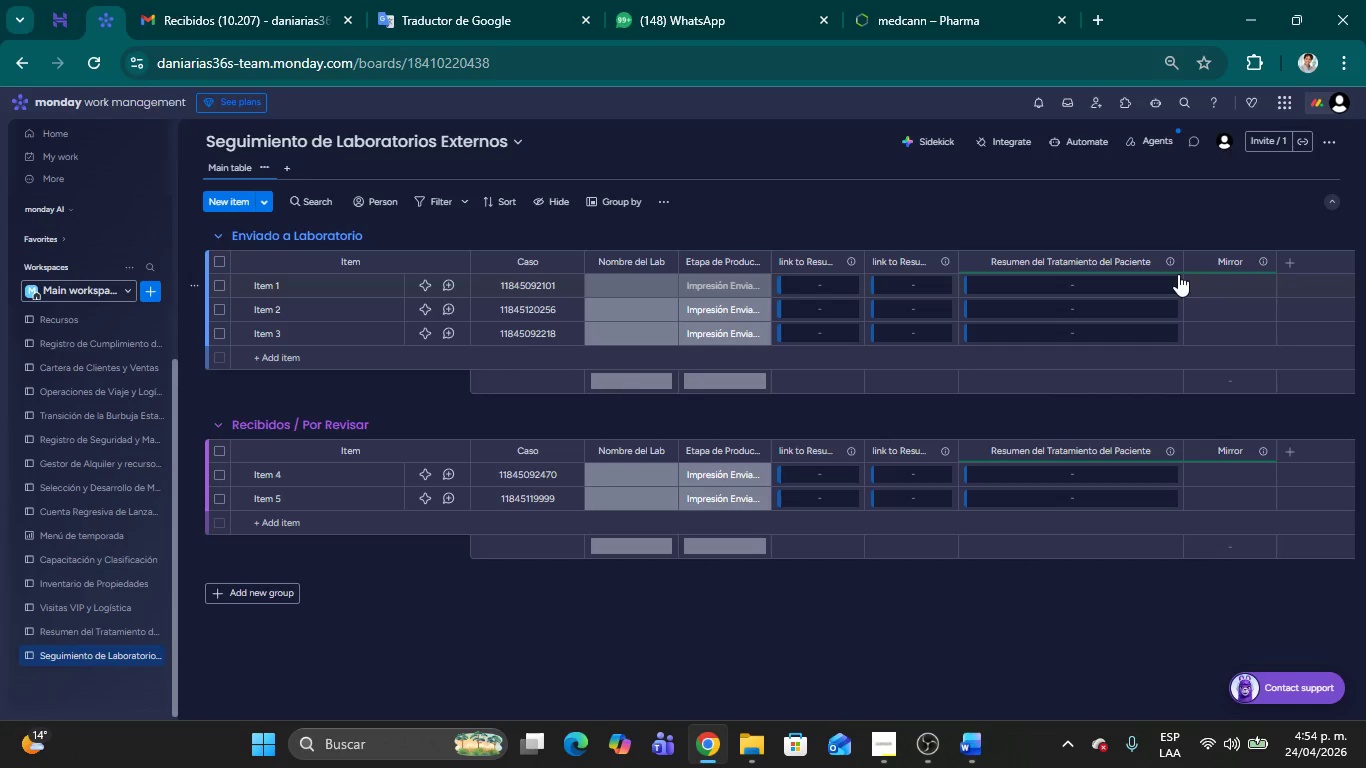 
wait(16.02)
 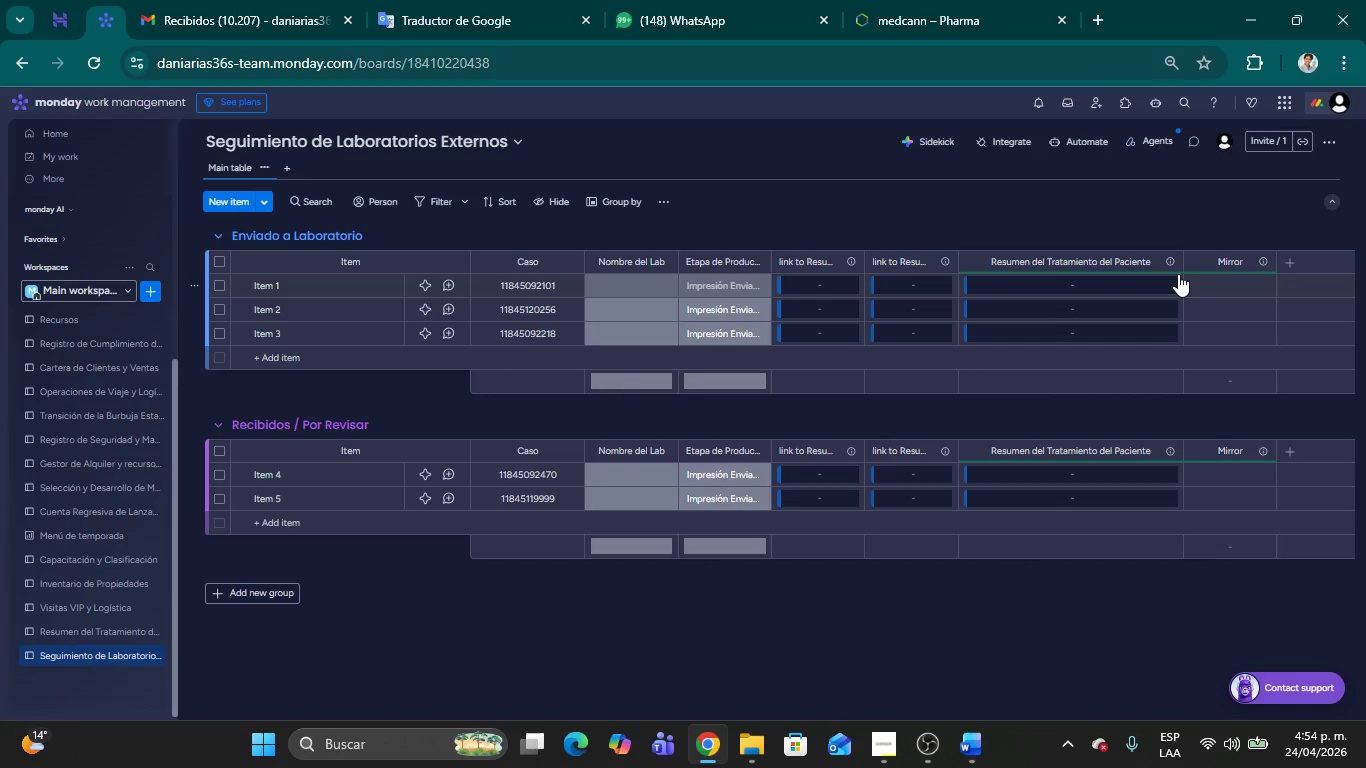 
left_click([1172, 227])
 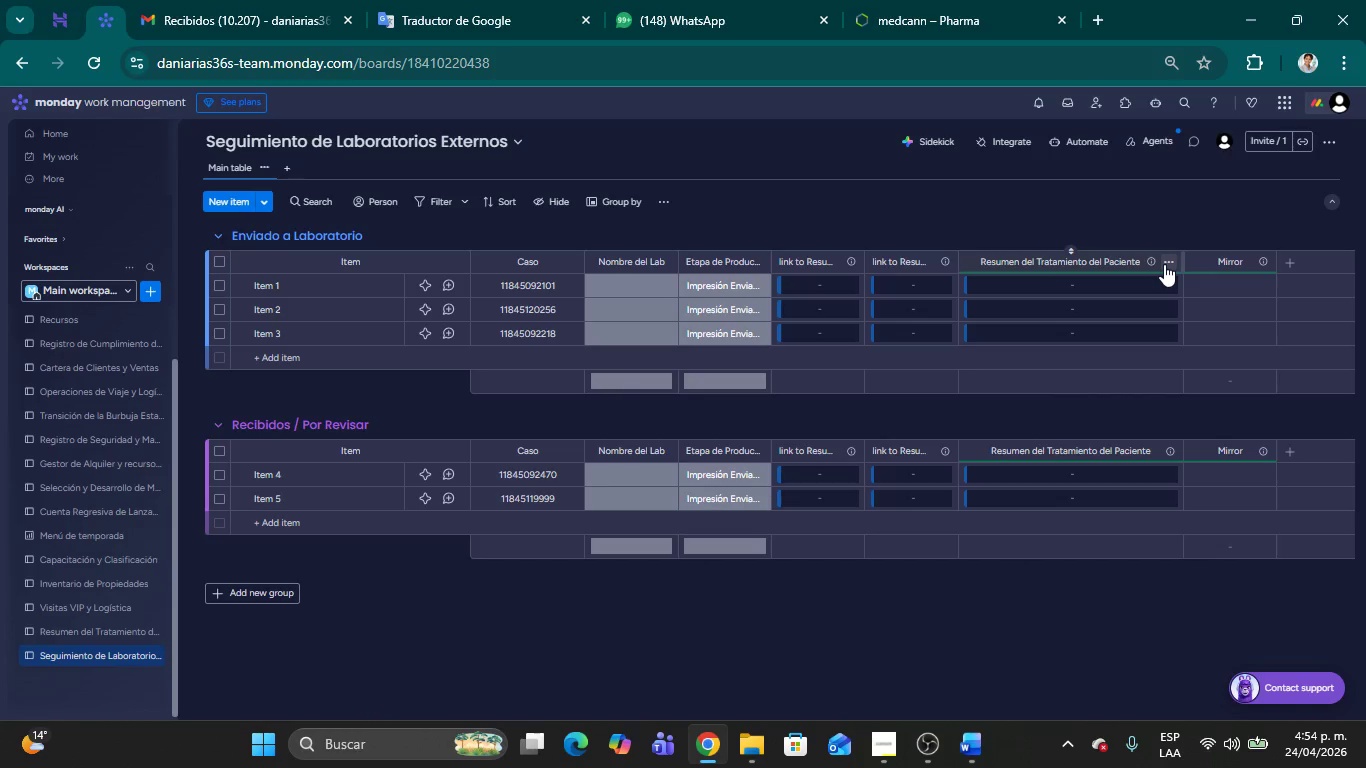 
wait(15.92)
 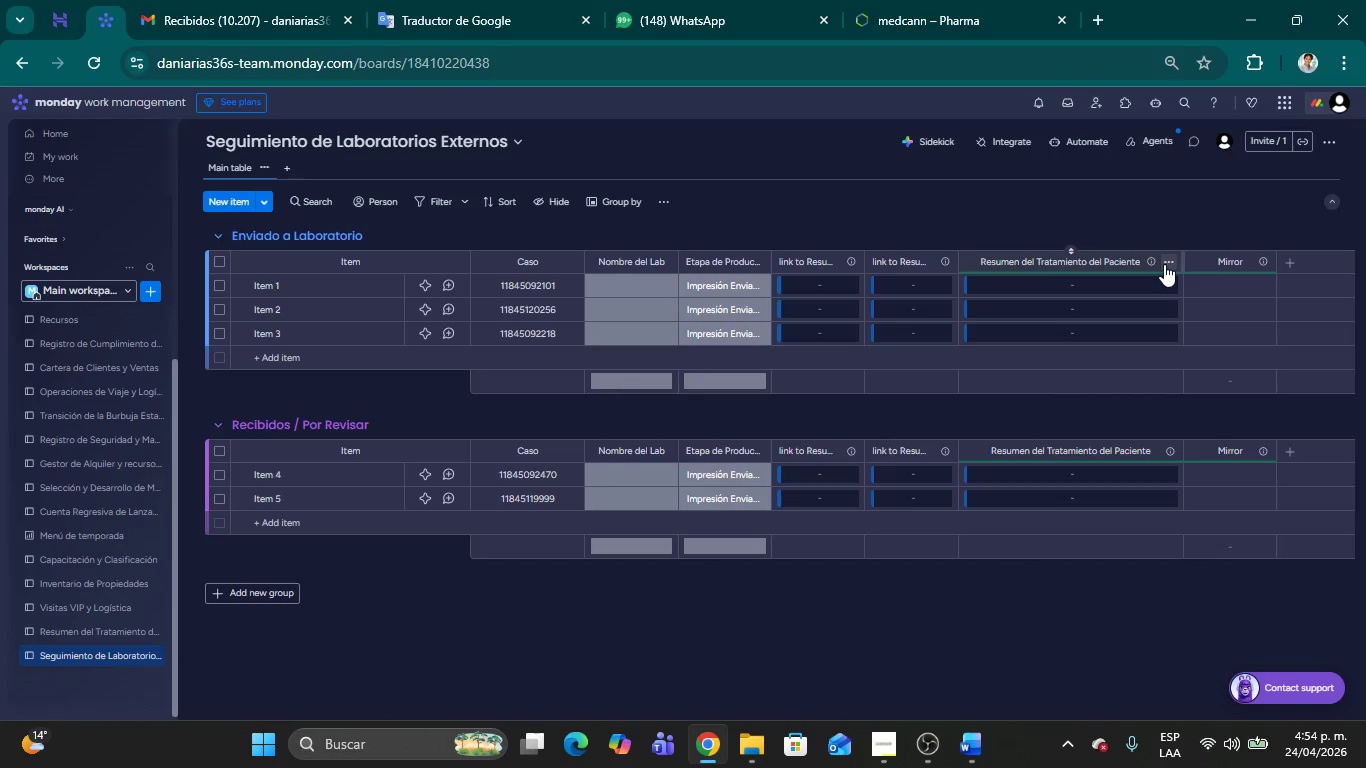 
left_click([1033, 209])
 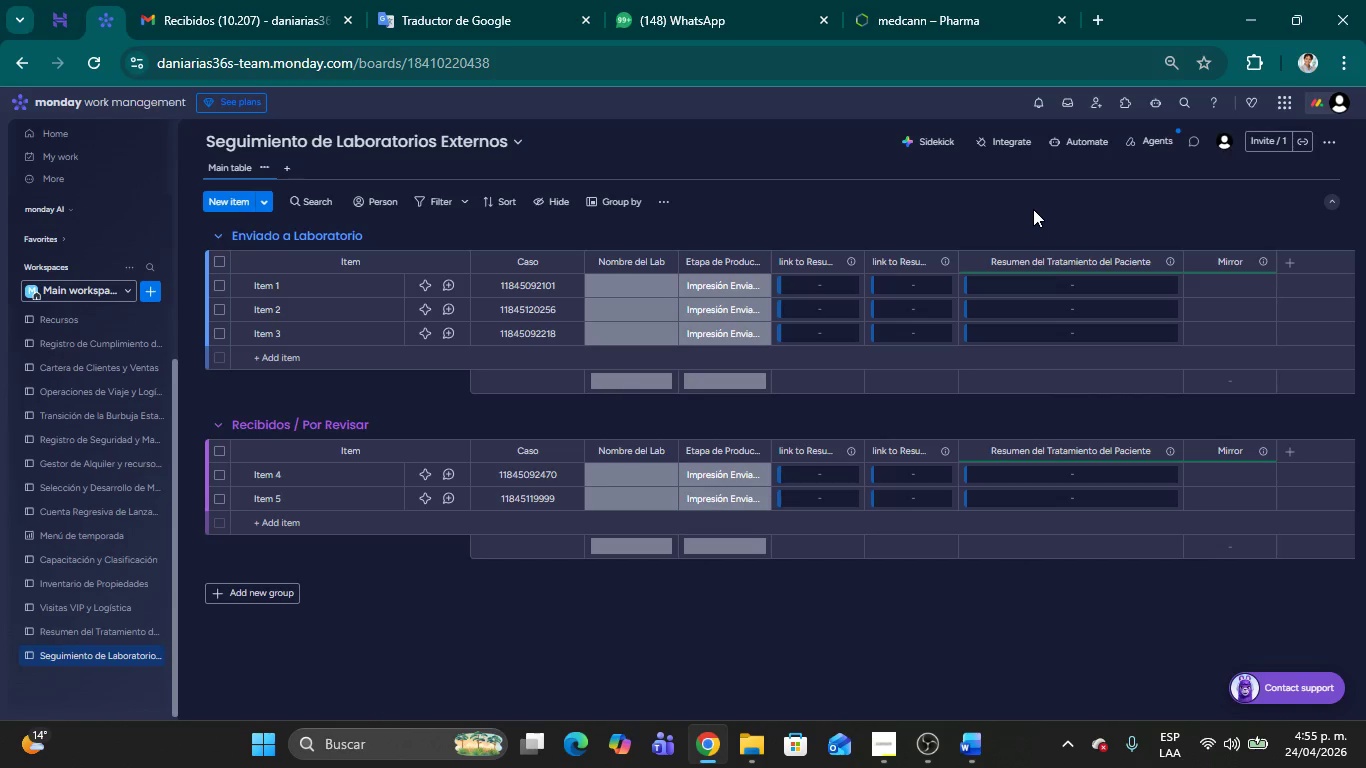 
wait(7.45)
 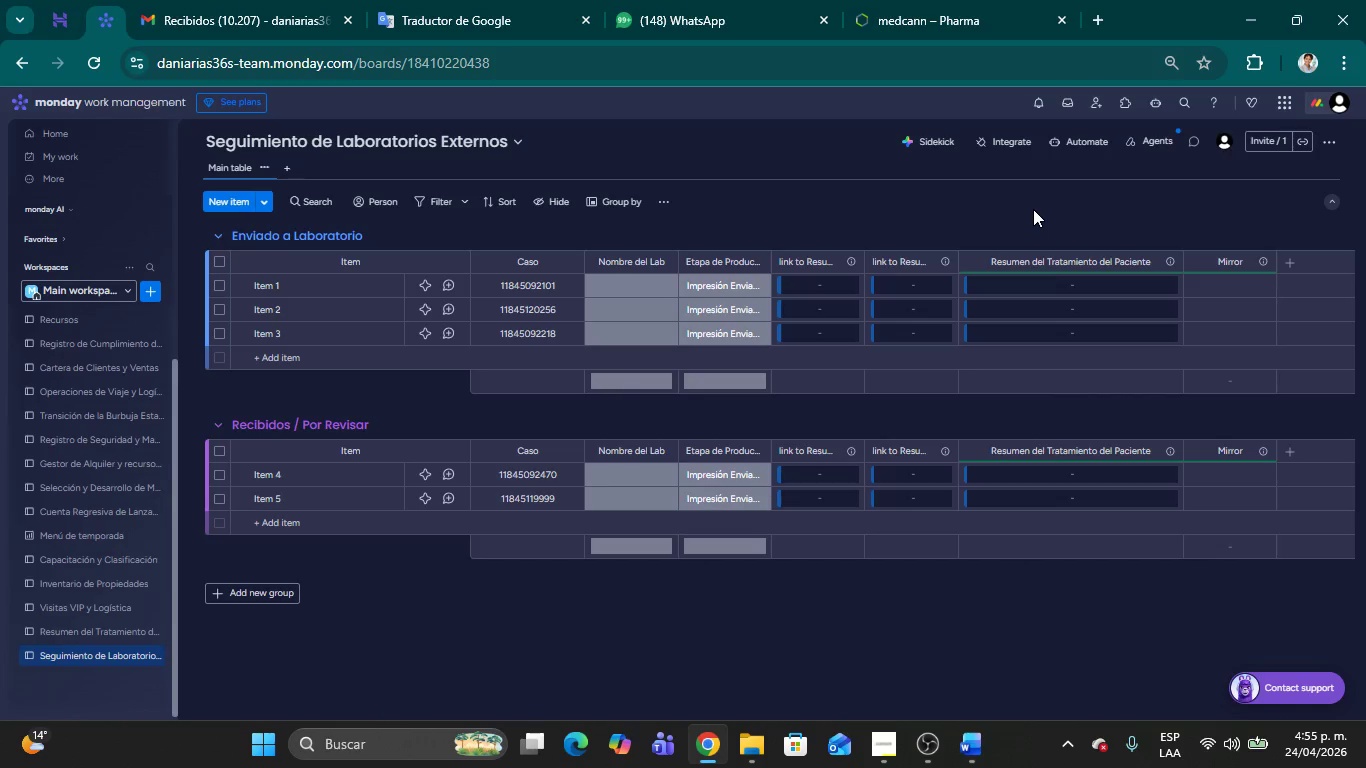 
double_click([1060, 263])
 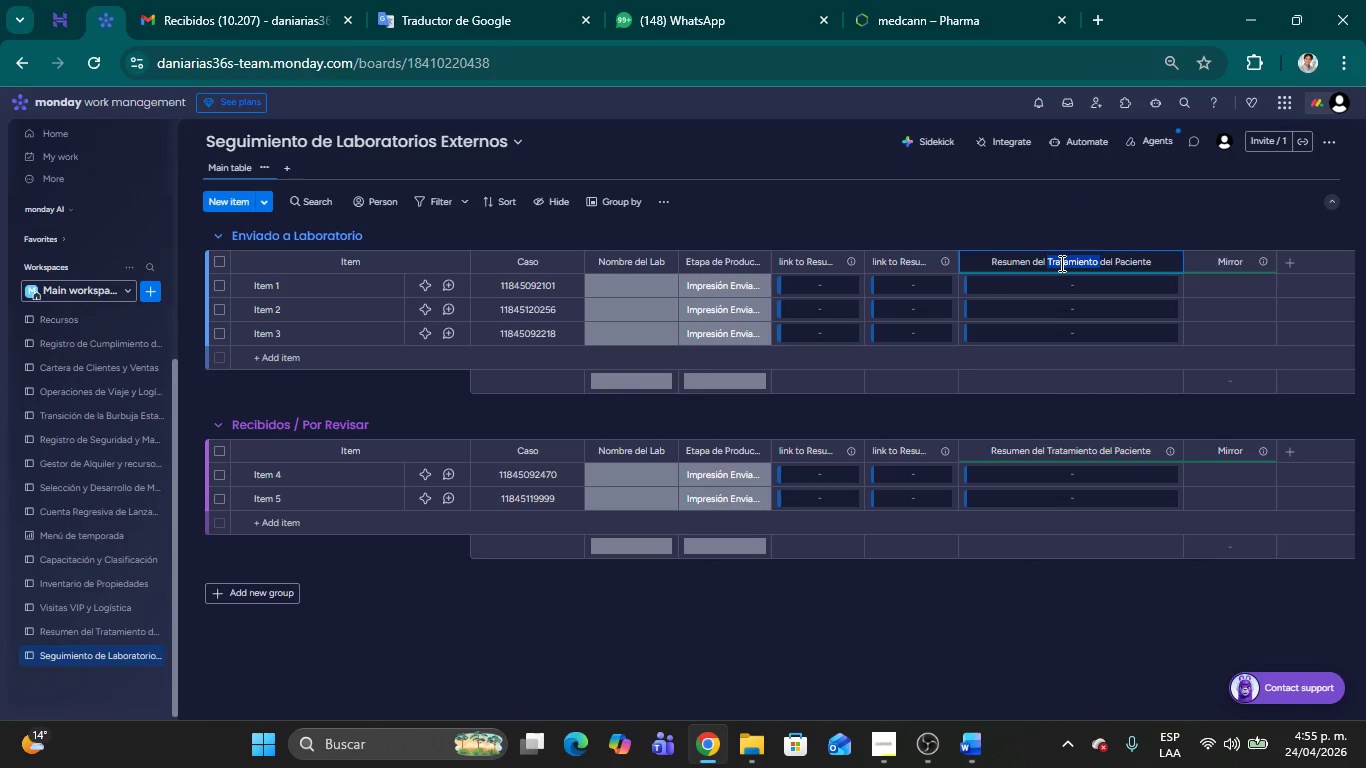 
key(Backspace)
key(Backspace)
key(Backspace)
key(Backspace)
key(Backspace)
key(Backspace)
type(V;inculo Cl;inico)
 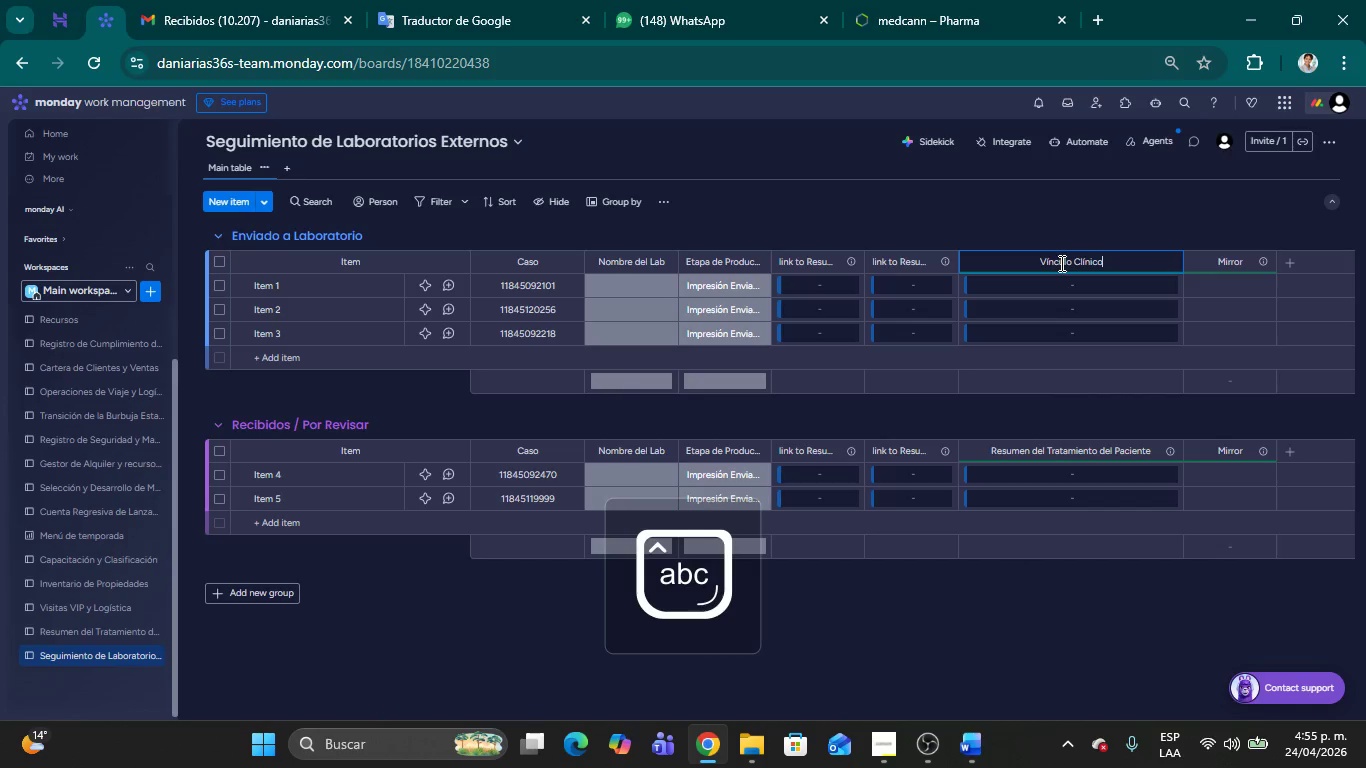 
hold_key(key=Delete, duration=1.11)
 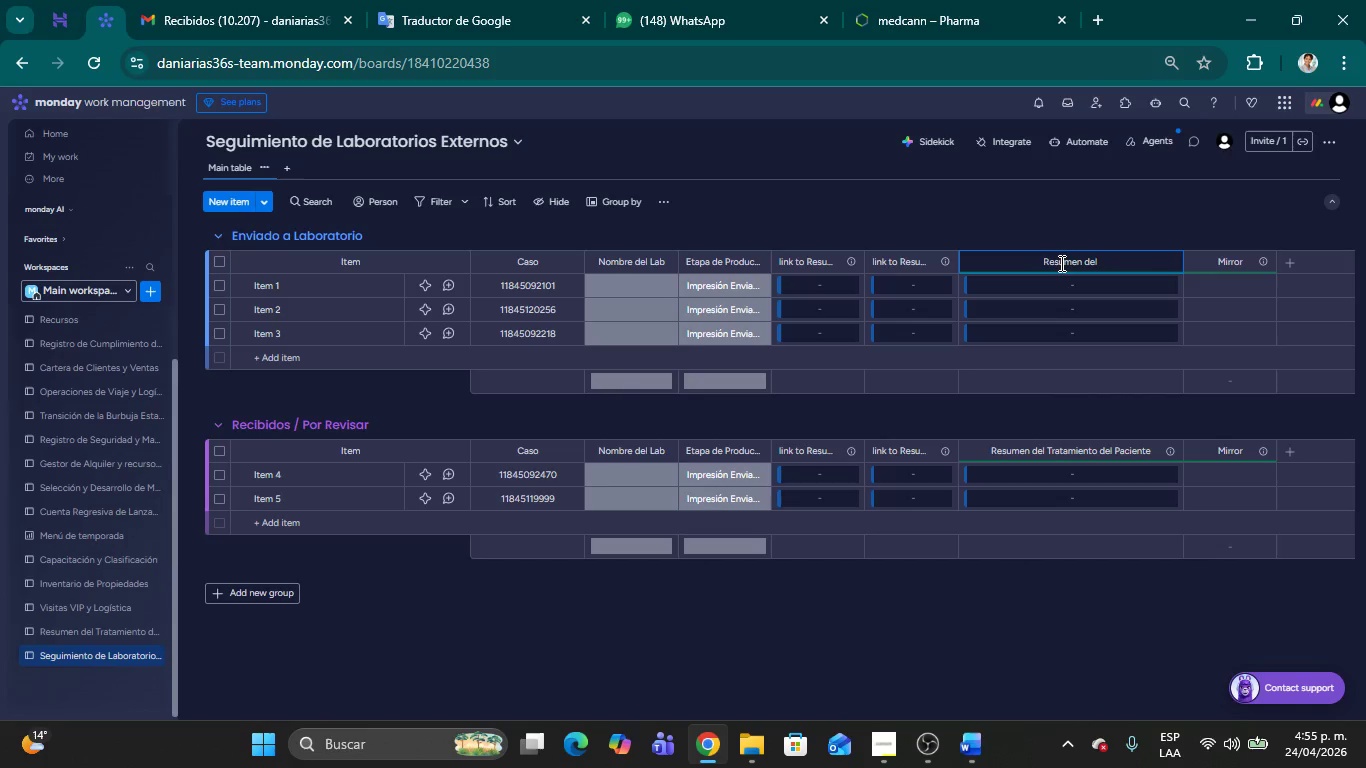 
mouse_move([1227, 263])
 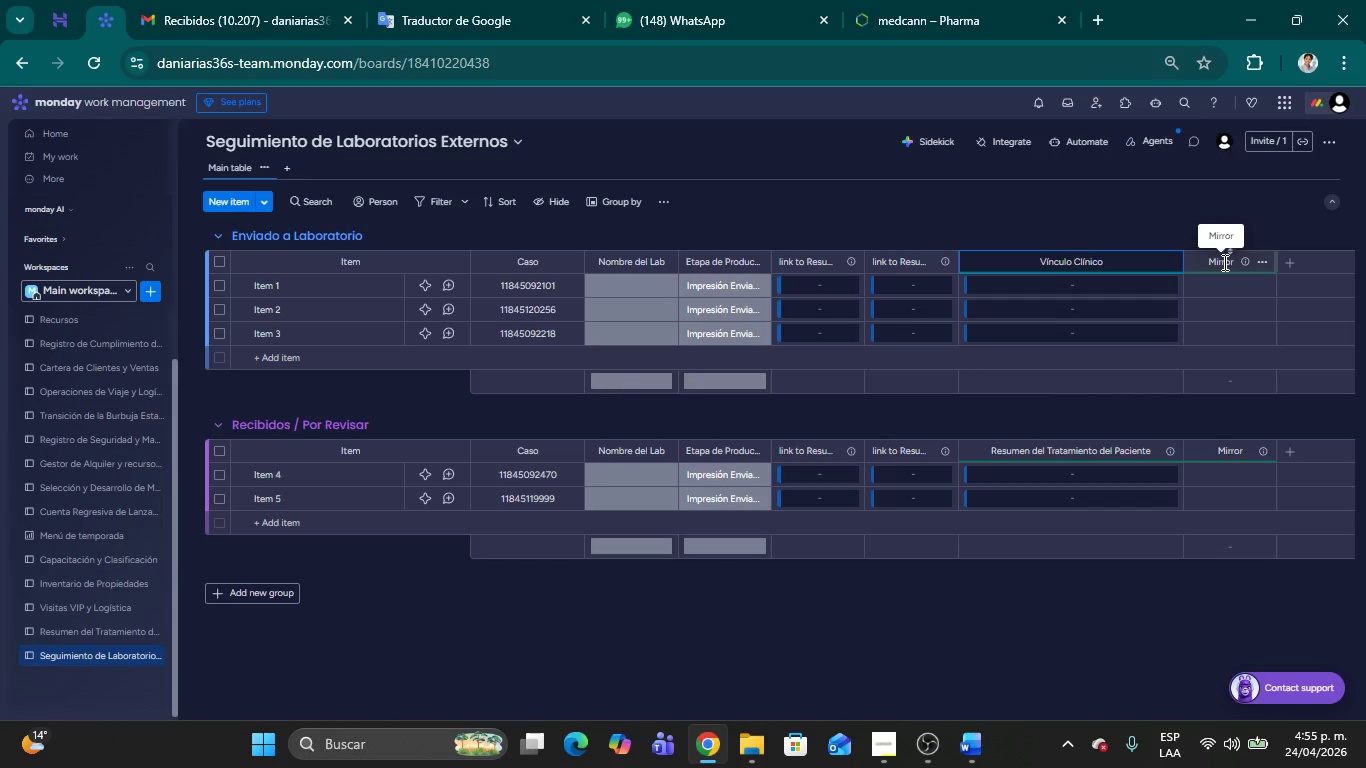 
left_click([1223, 262])
 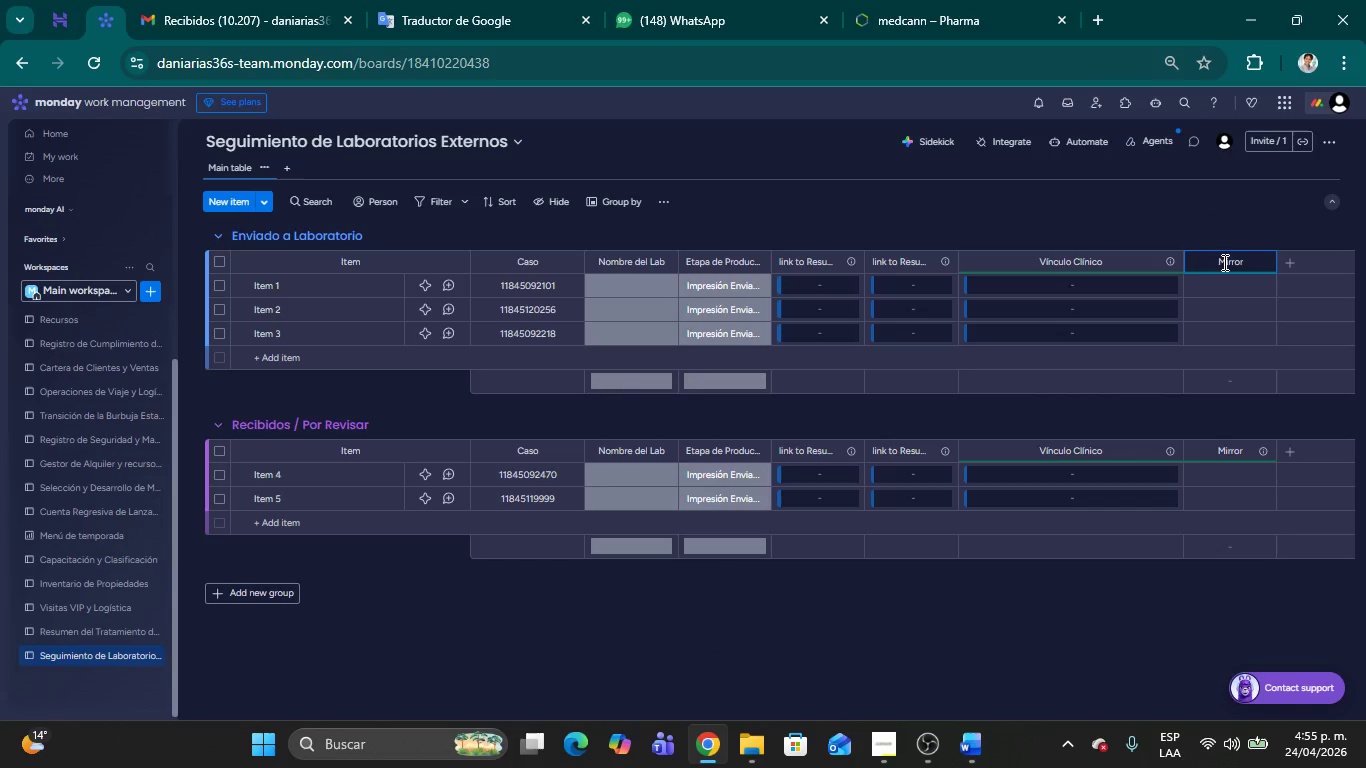 
key(Backspace)
key(Backspace)
key(Backspace)
key(Backspace)
key(Backspace)
key(Backspace)
key(Backspace)
type(Nombre del Paciente)
 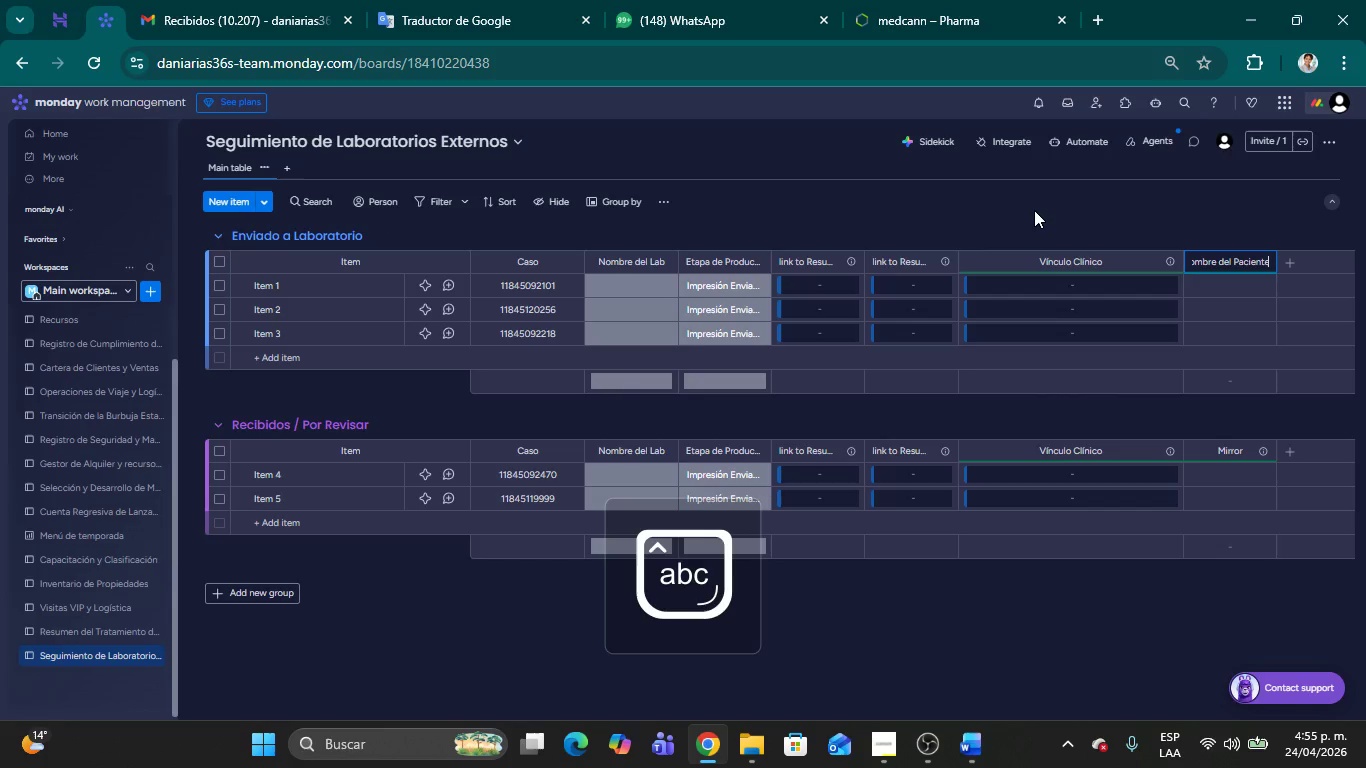 
left_click([1021, 209])
 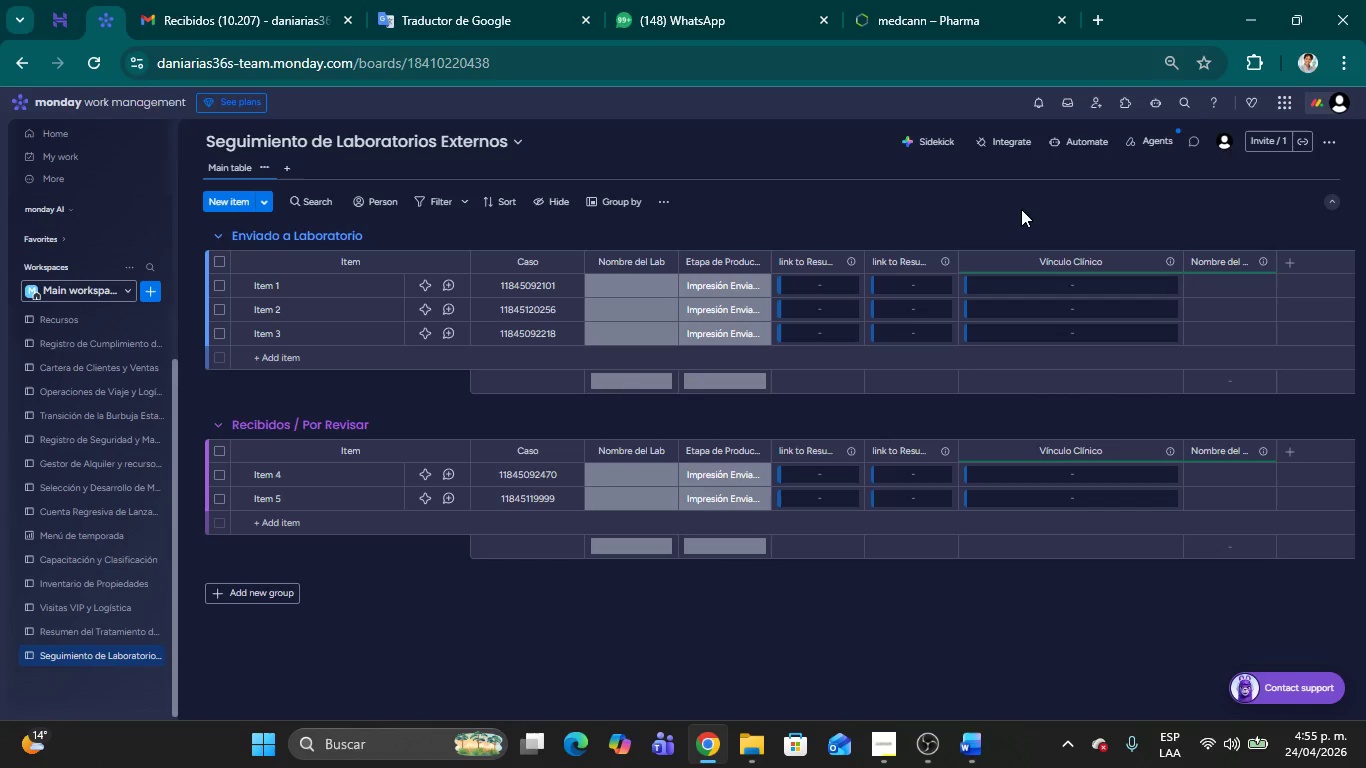 
wait(9.86)
 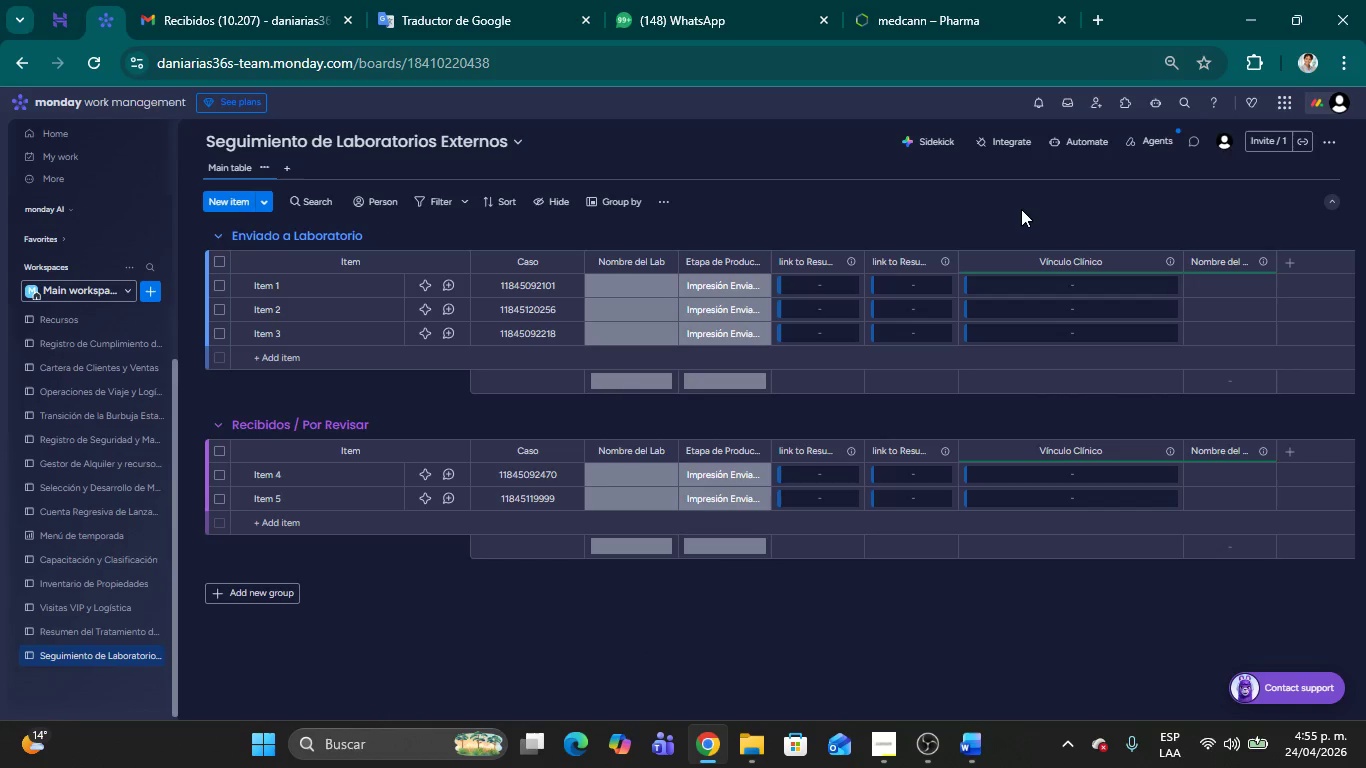 
left_click([84, 625])
 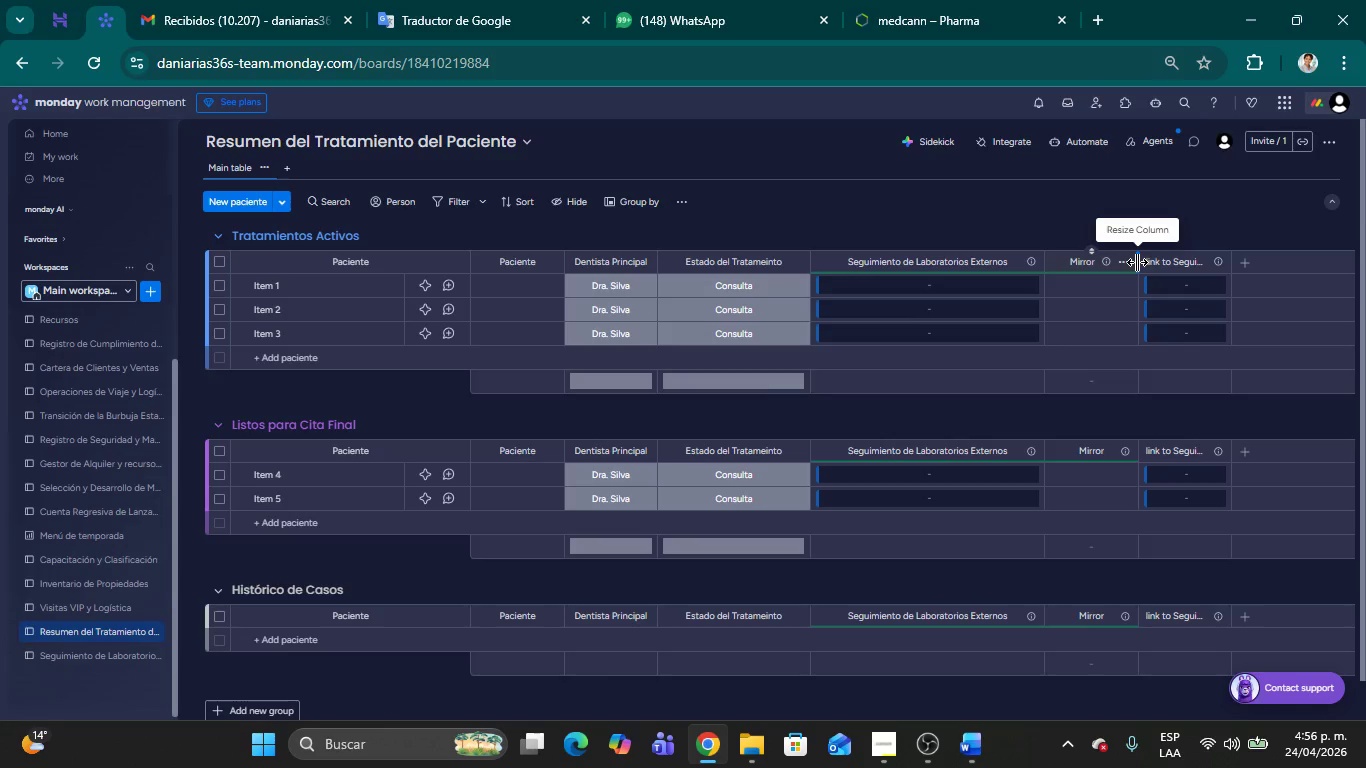 
wait(37.86)
 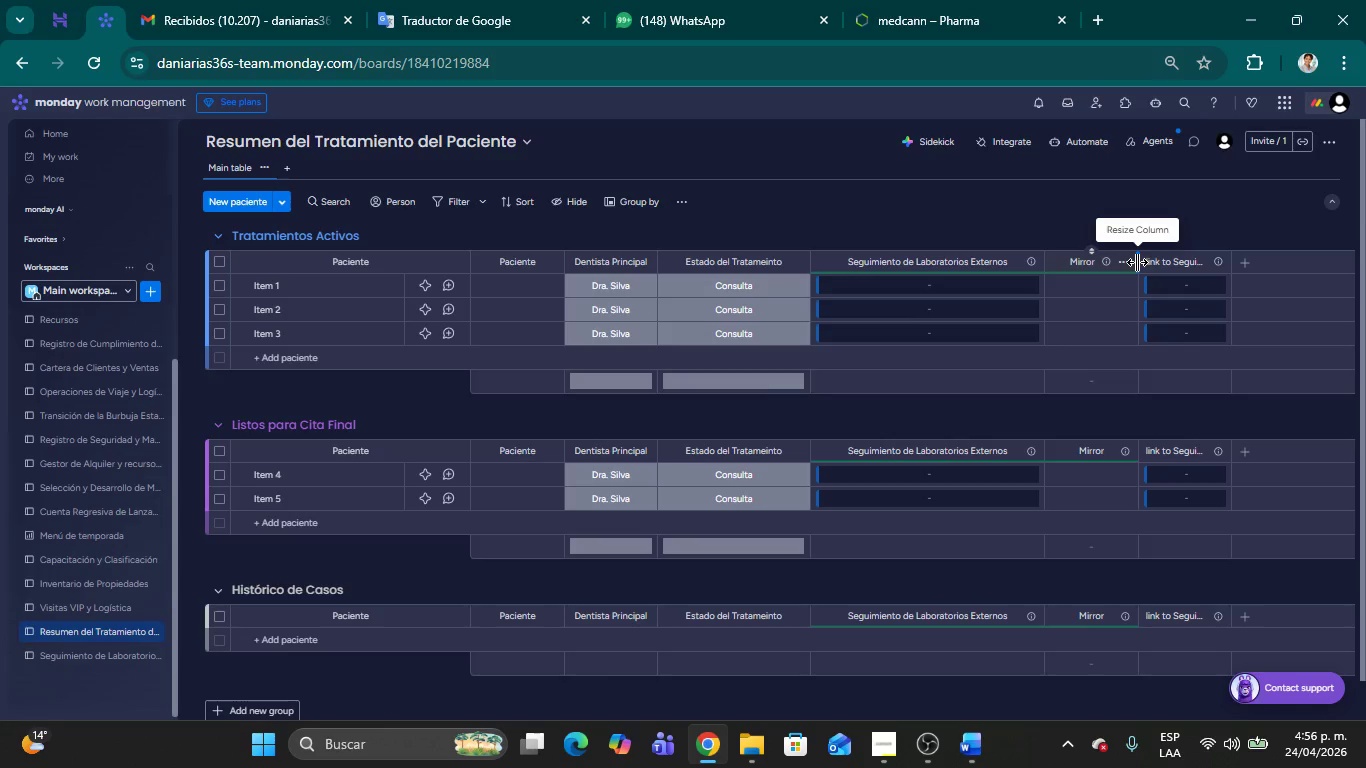 
mouse_move([995, 289])
 